 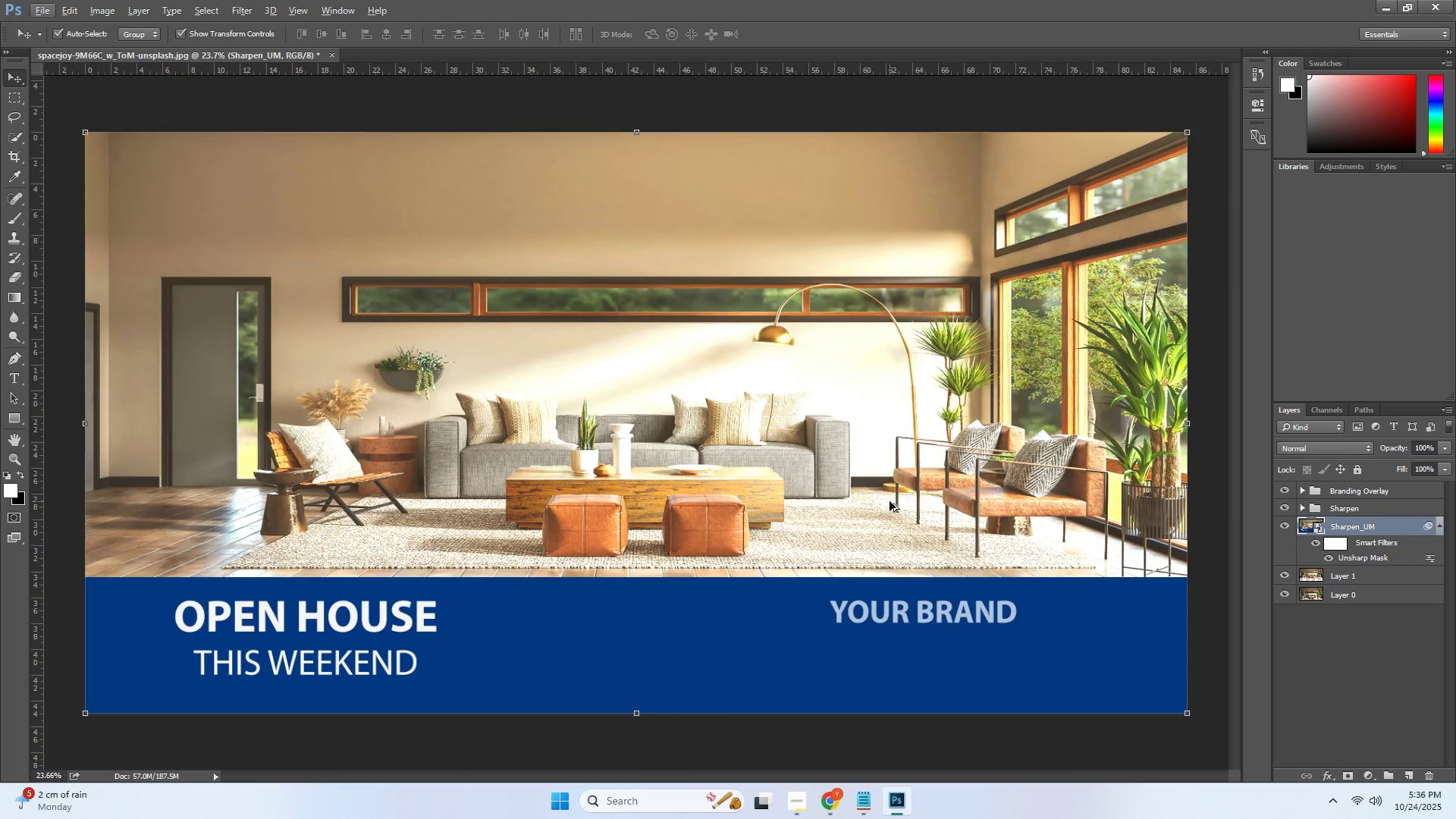 
key(Alt+AltLeft)
 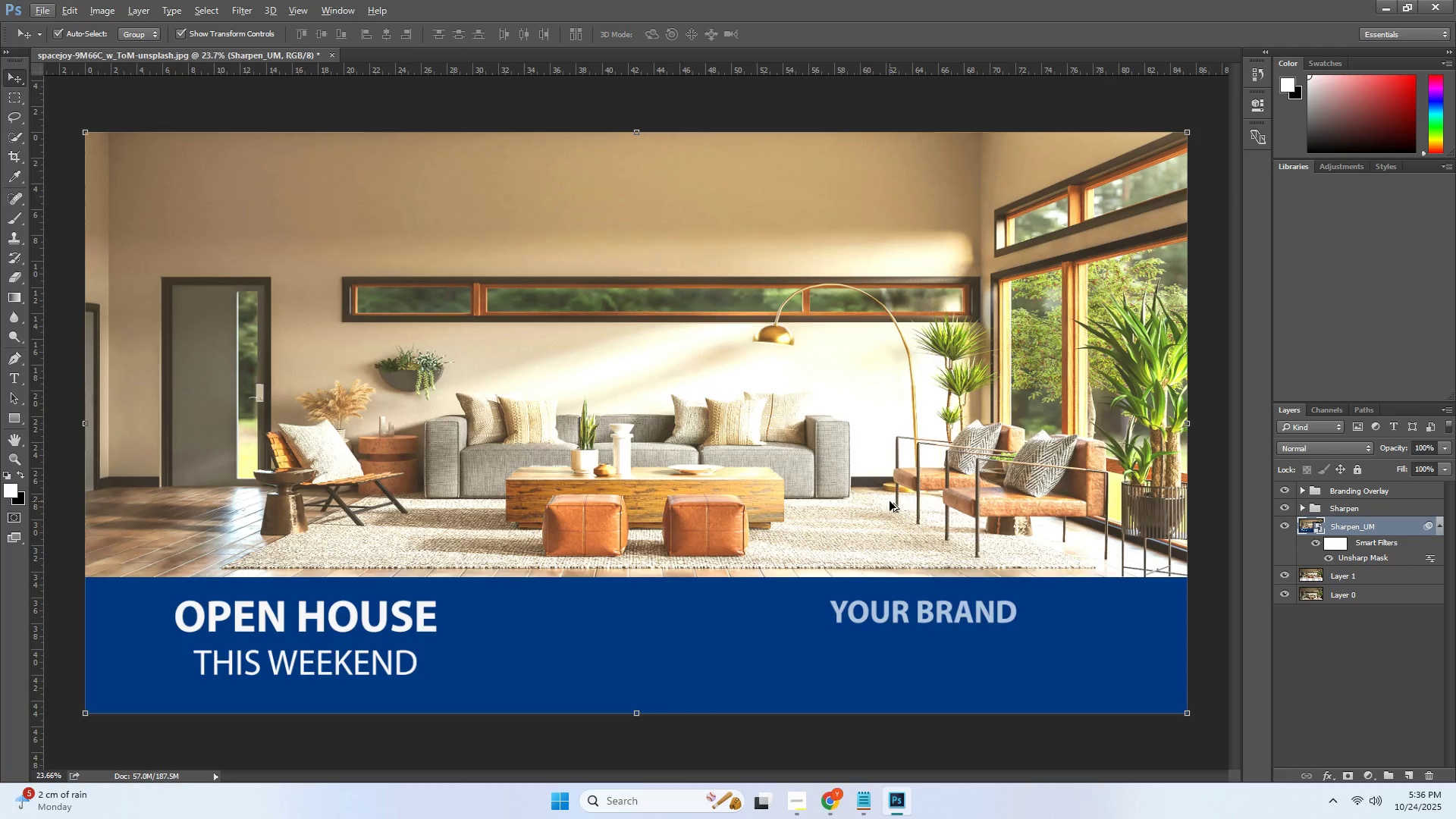 
key(Alt+AltLeft)
 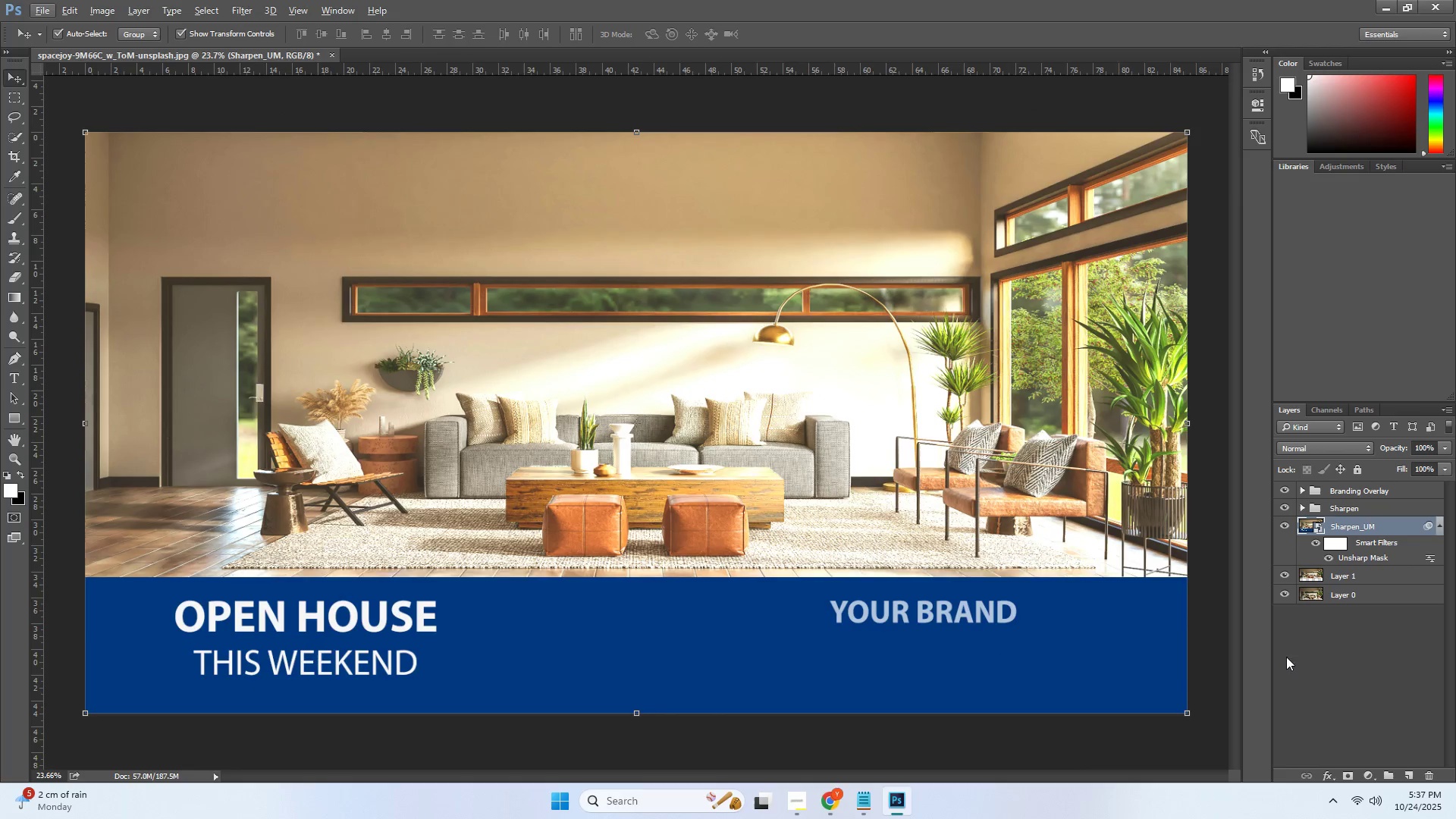 
left_click([1367, 663])
 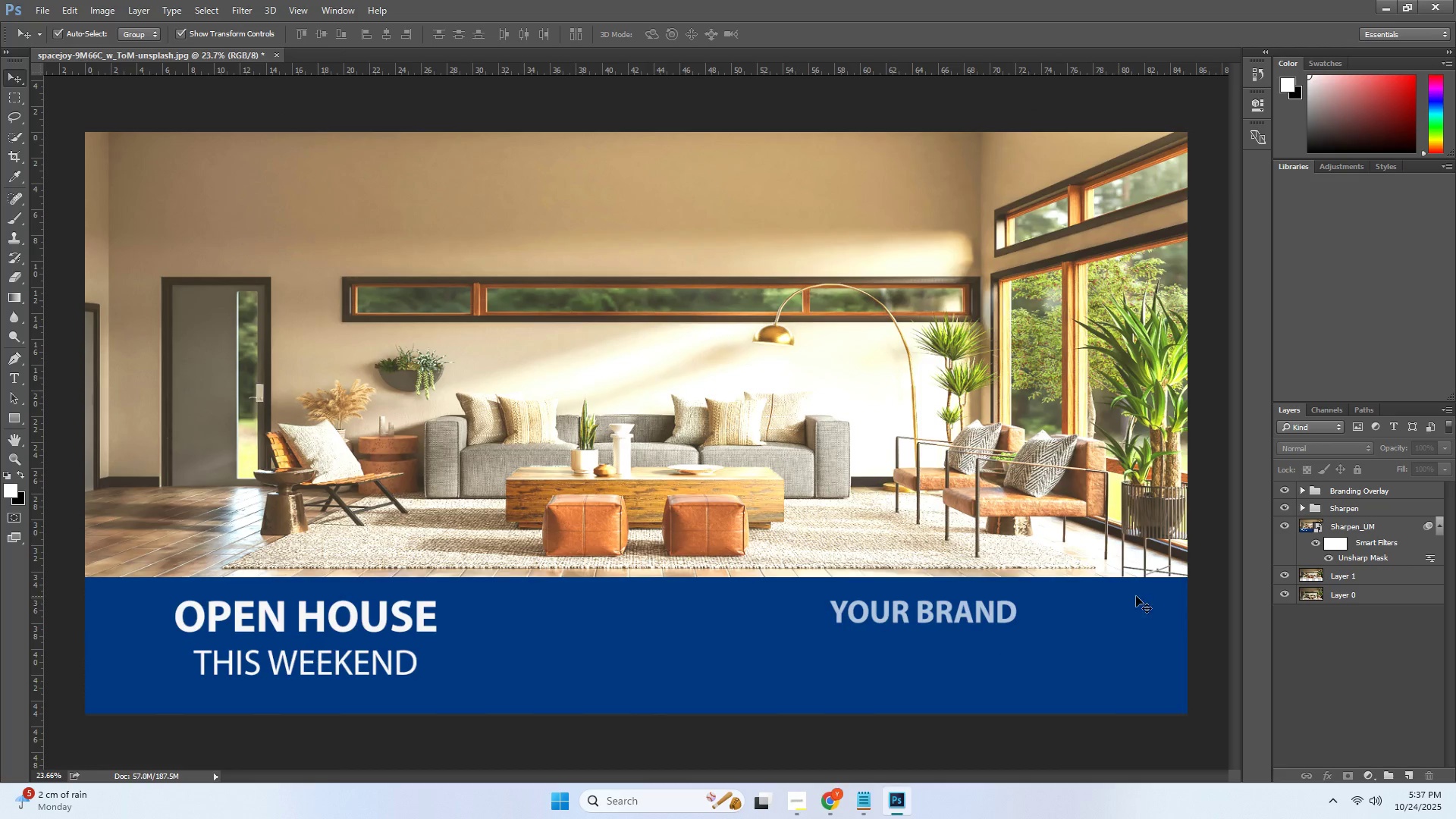 
left_click([1288, 525])
 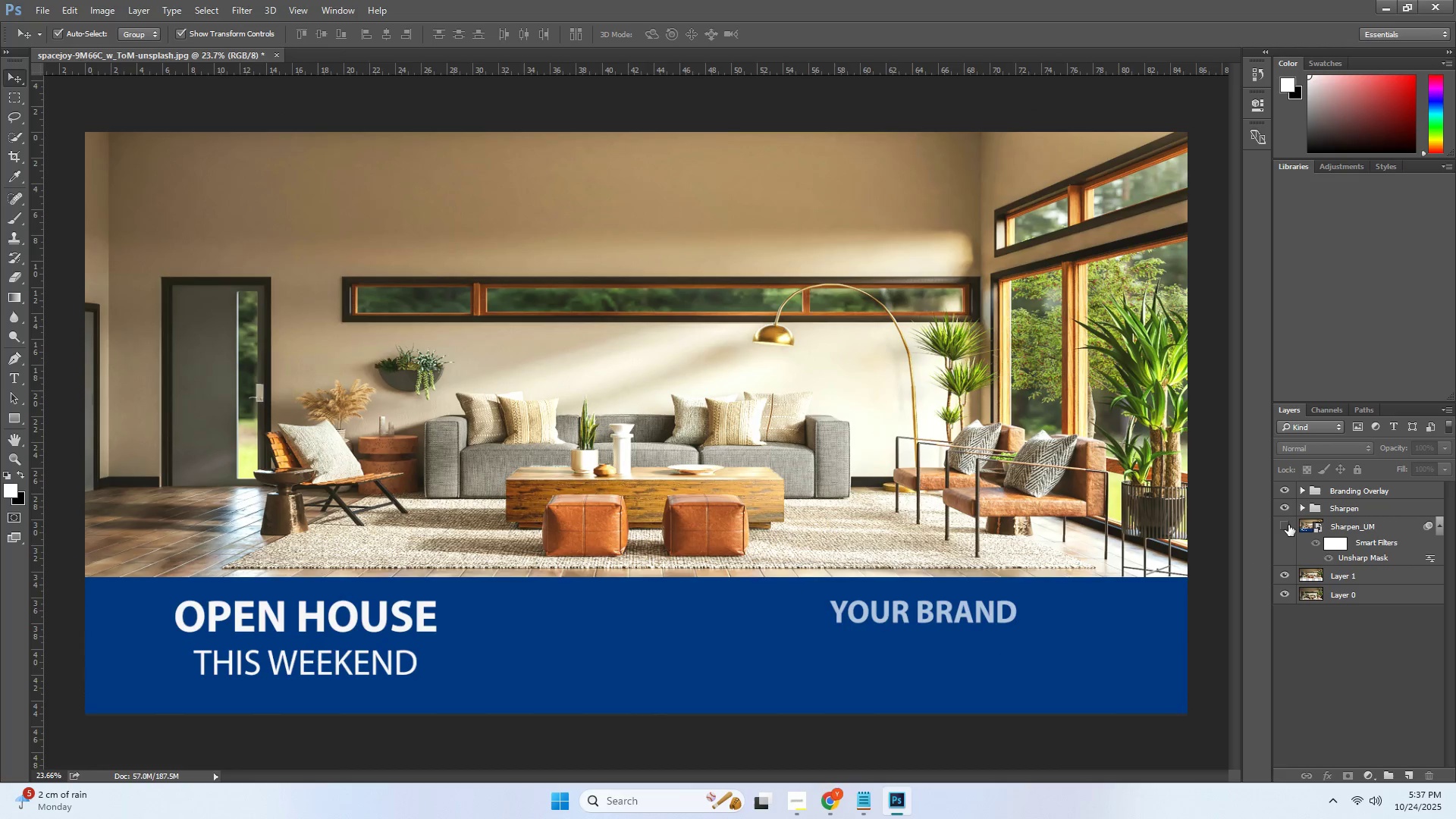 
left_click([1288, 525])
 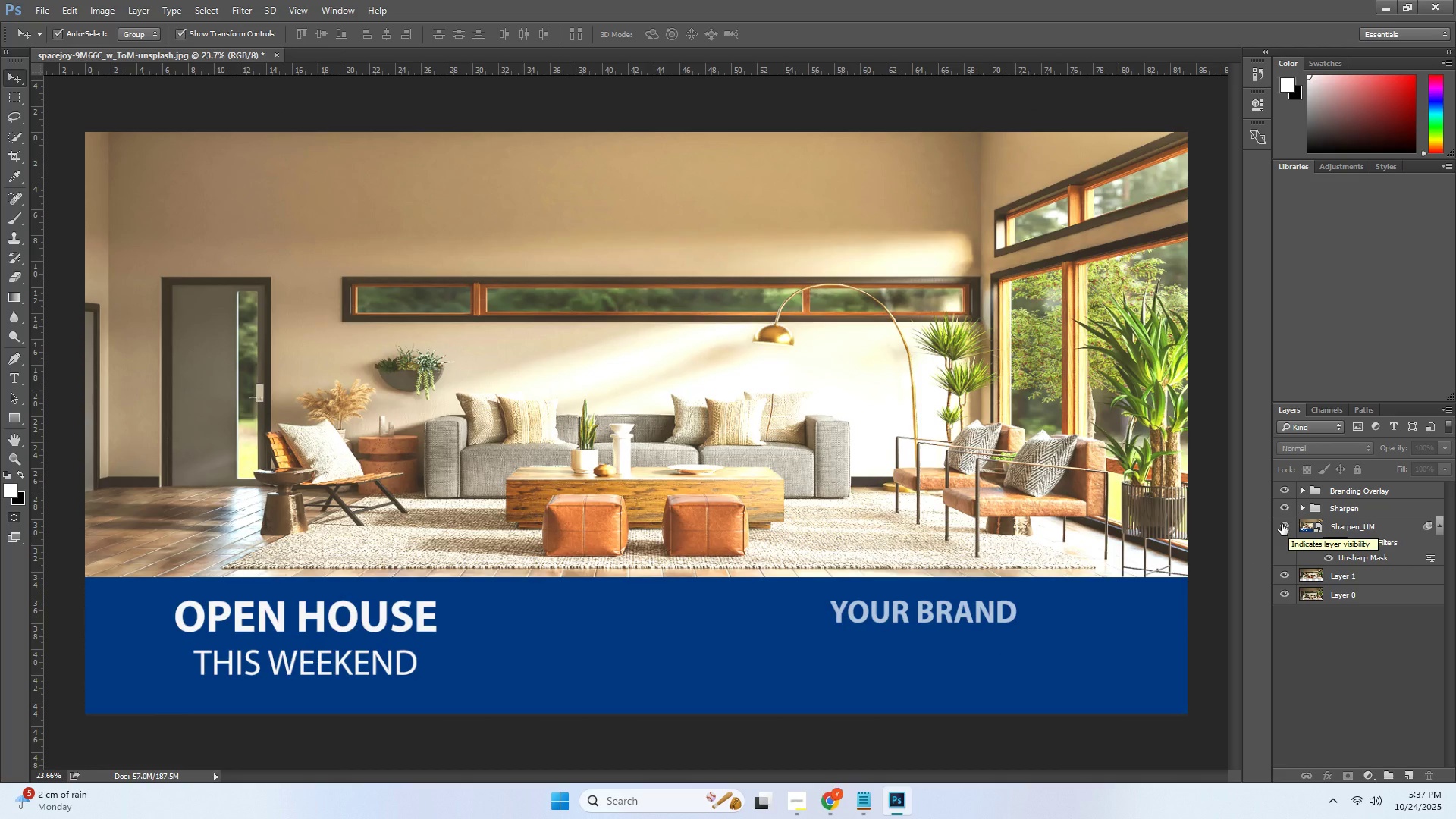 
left_click([1282, 524])
 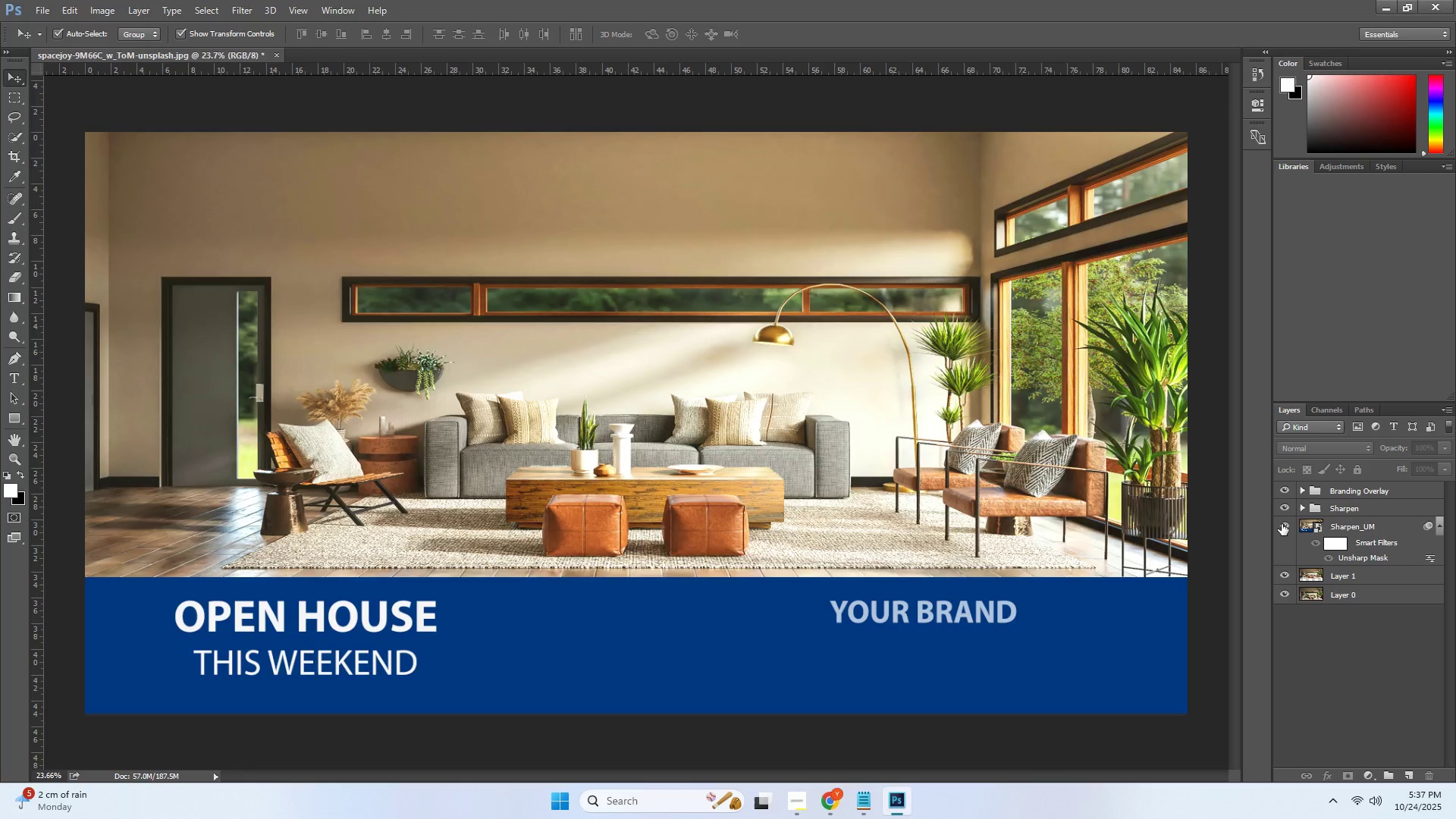 
left_click([1282, 524])
 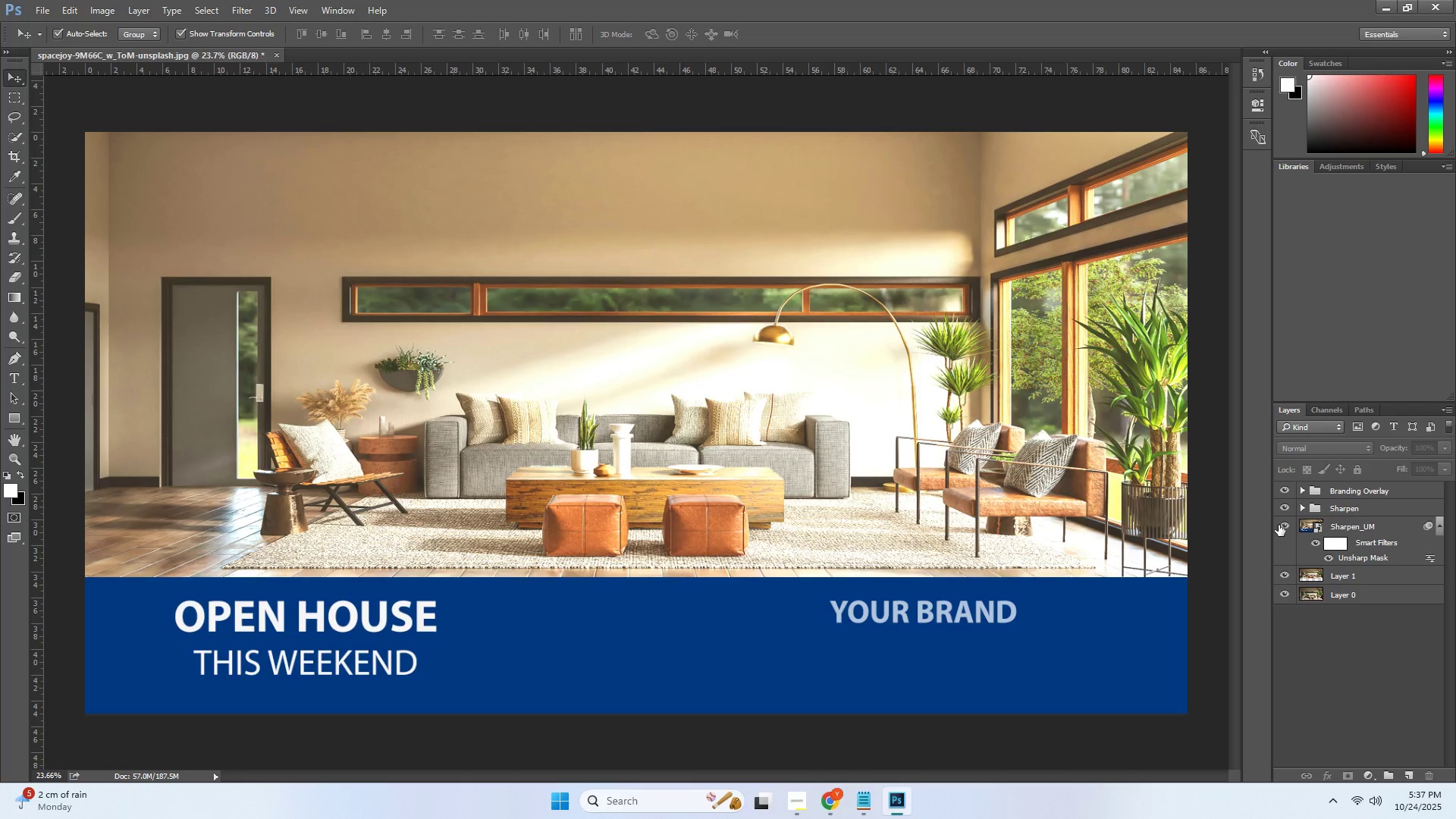 
left_click([1286, 510])
 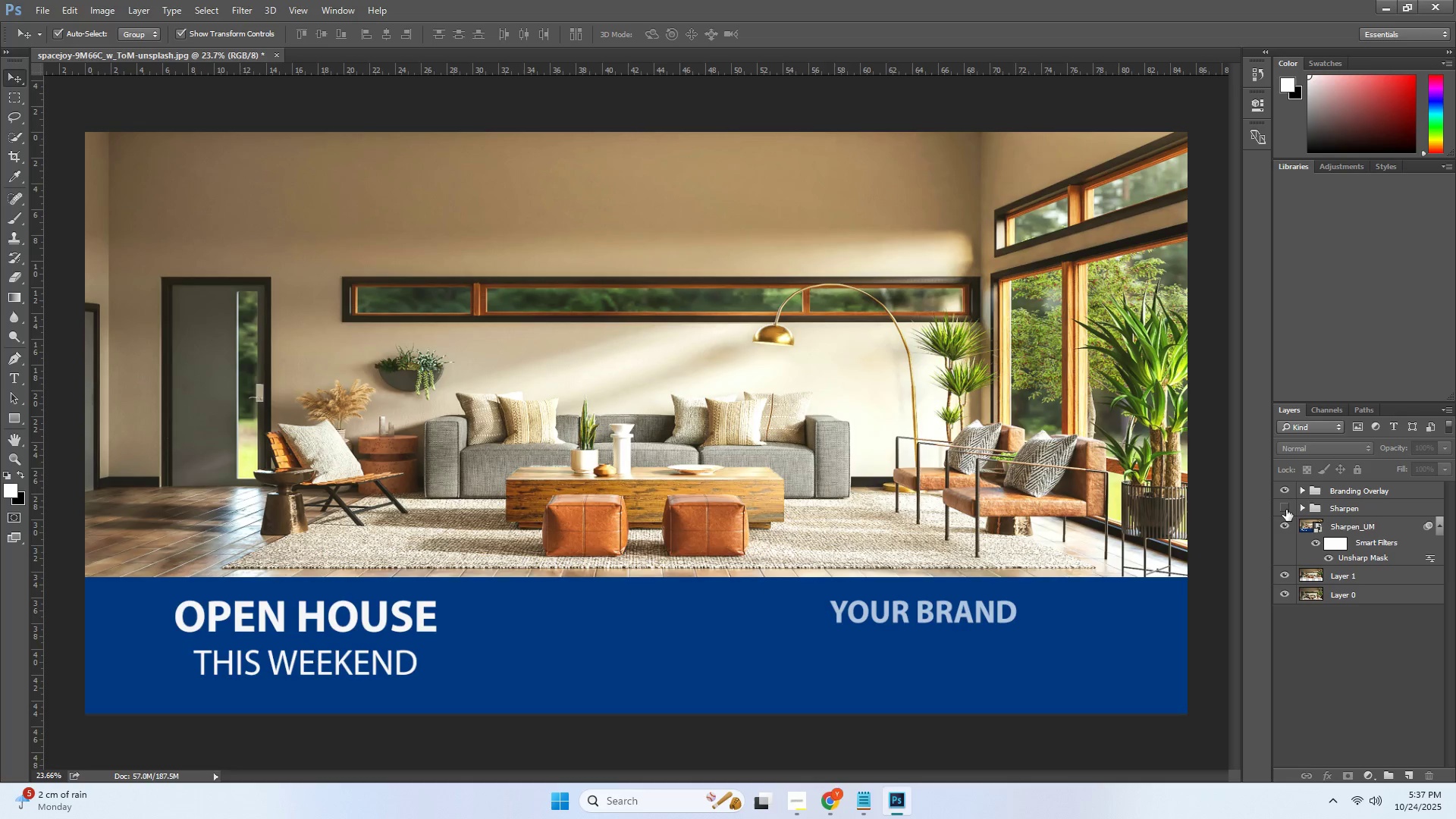 
left_click([1286, 510])
 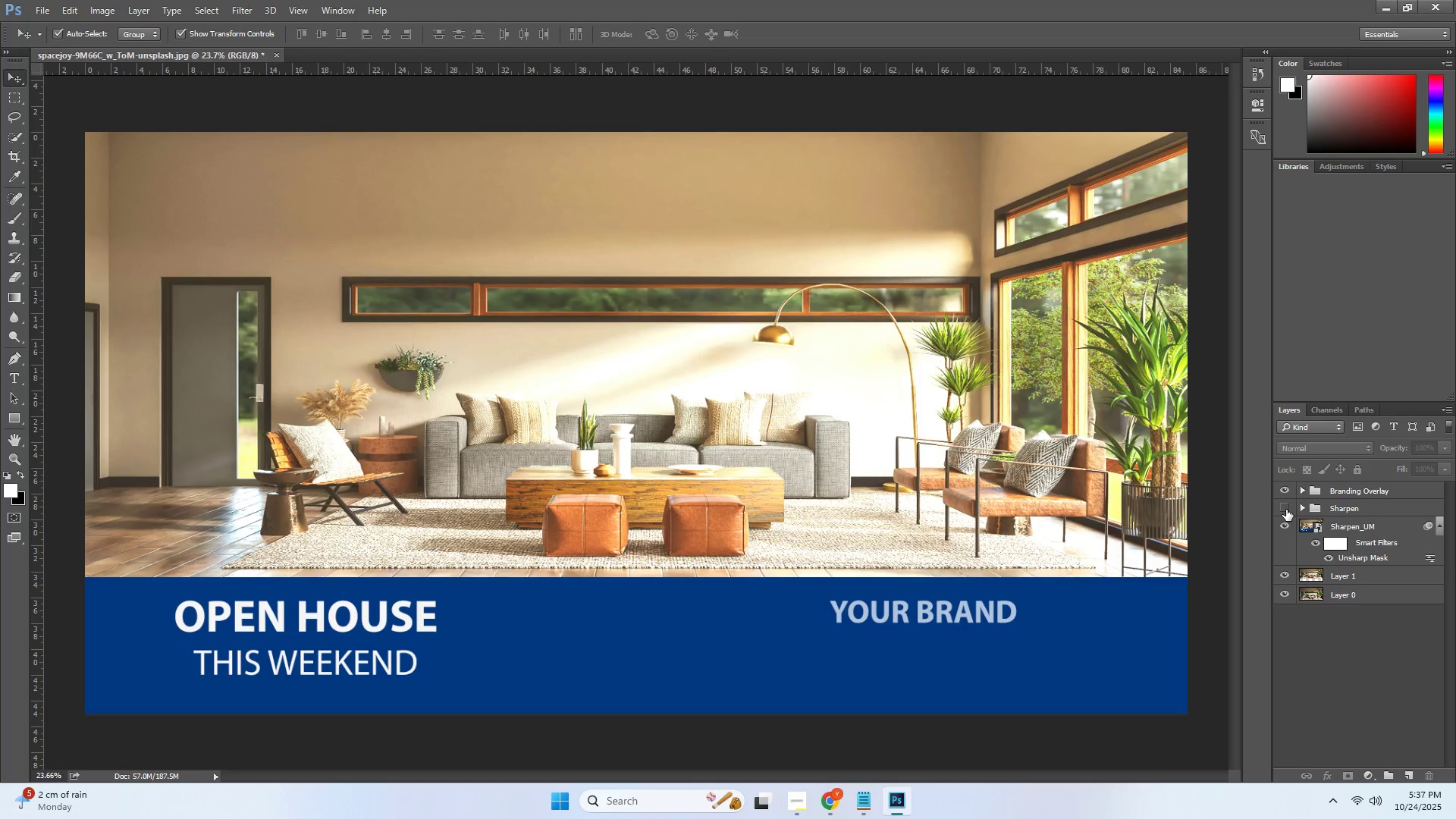 
left_click([1286, 510])
 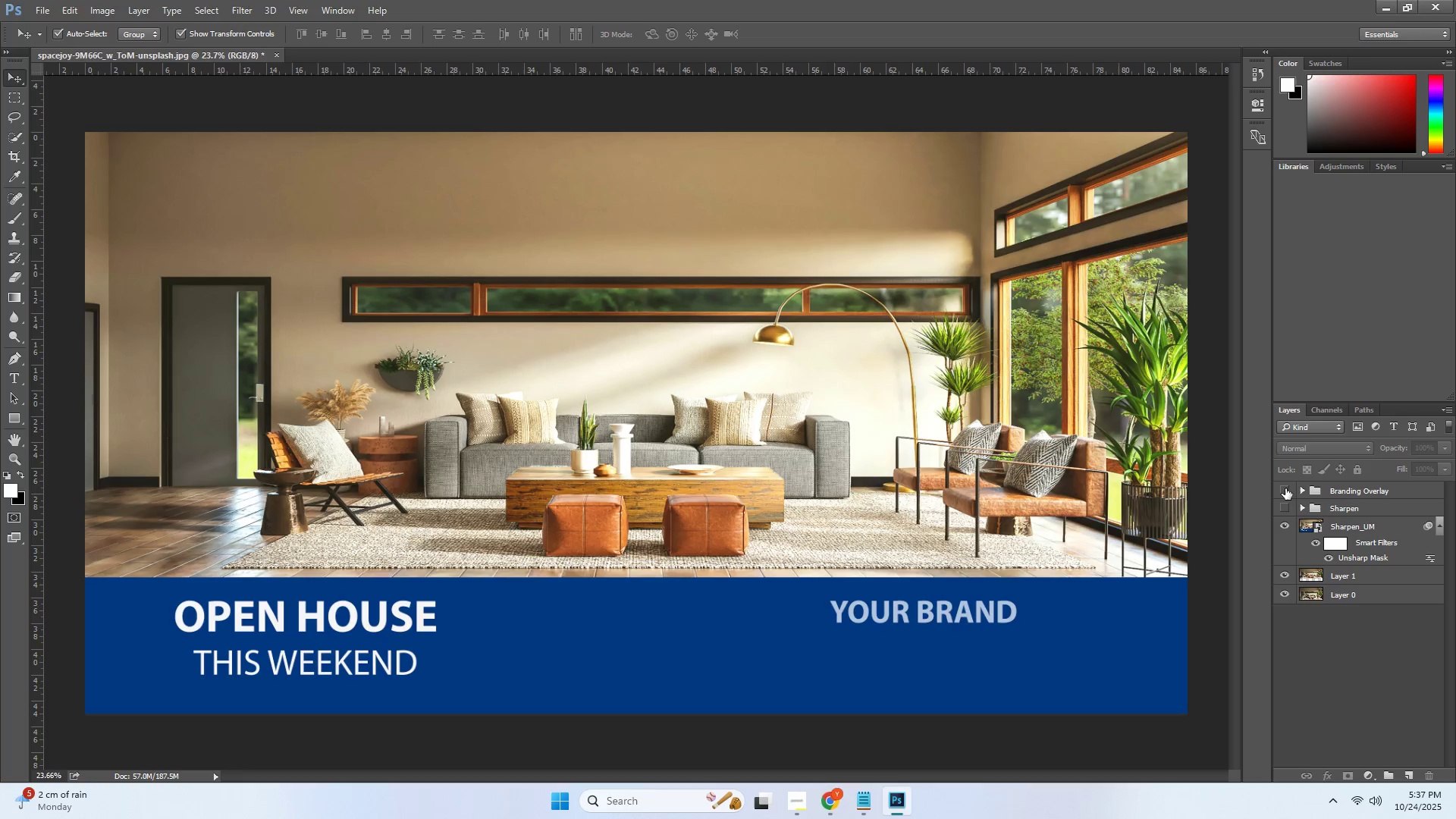 
double_click([1285, 492])
 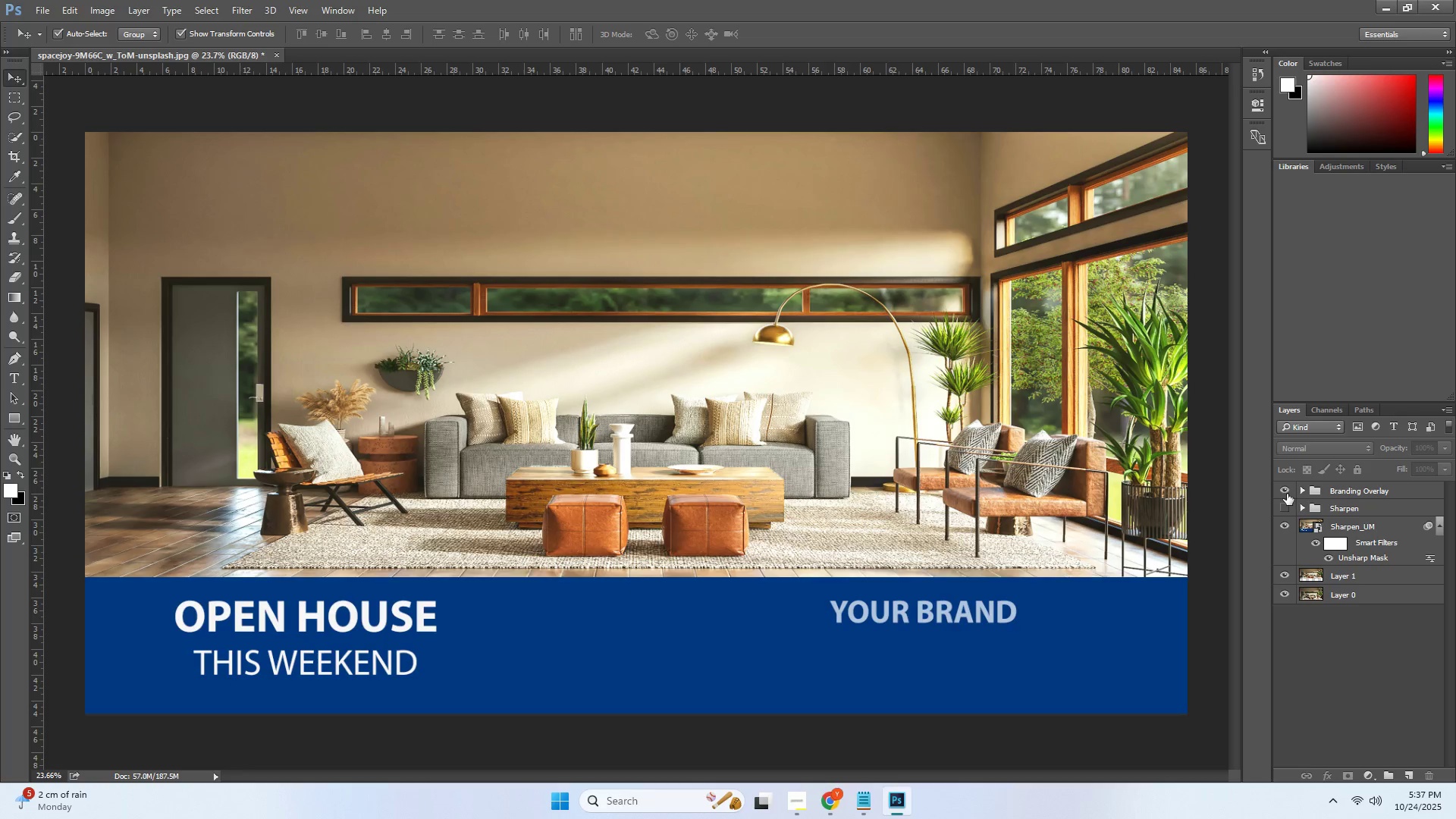 
left_click([1287, 494])
 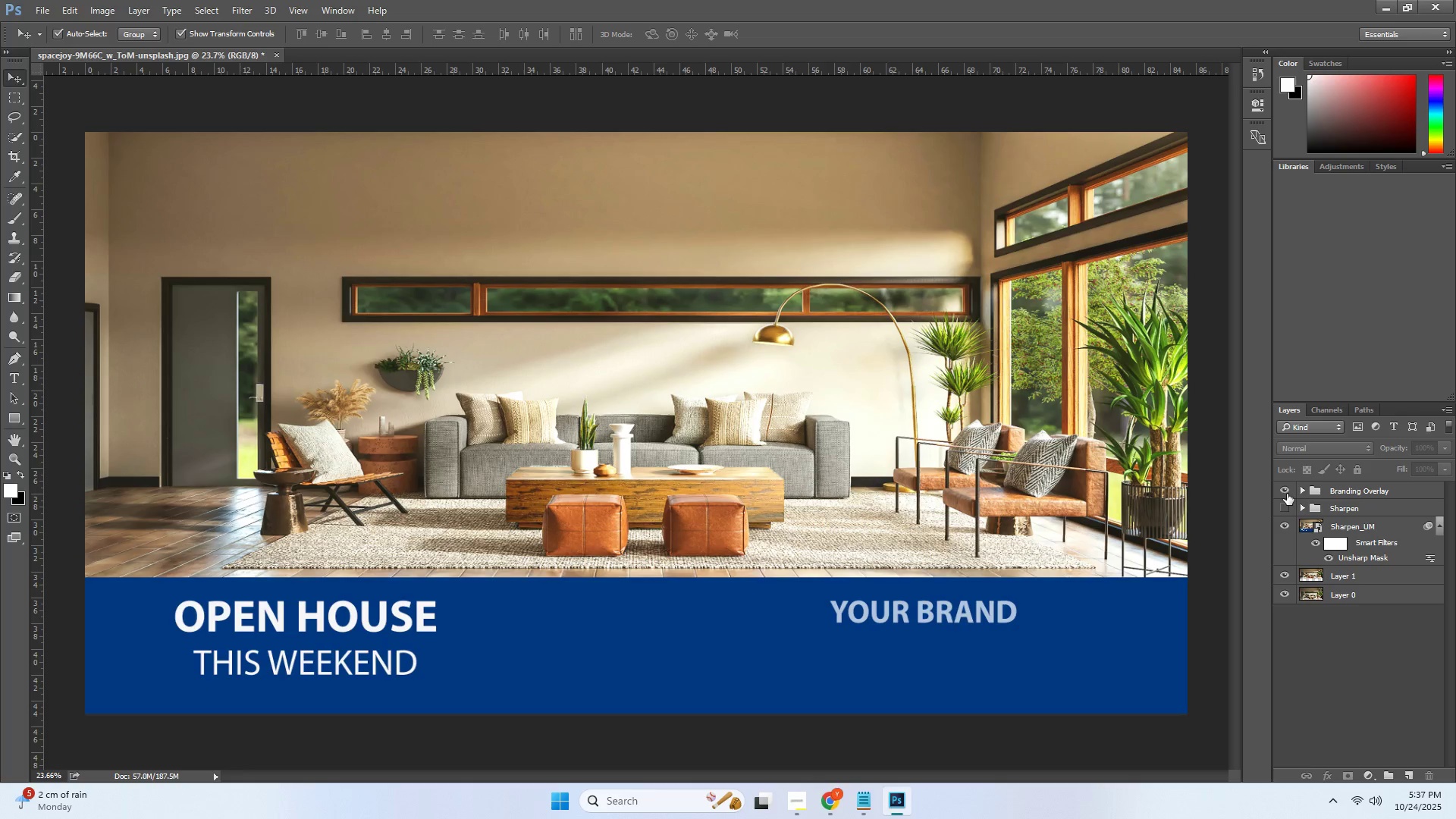 
left_click([1287, 494])
 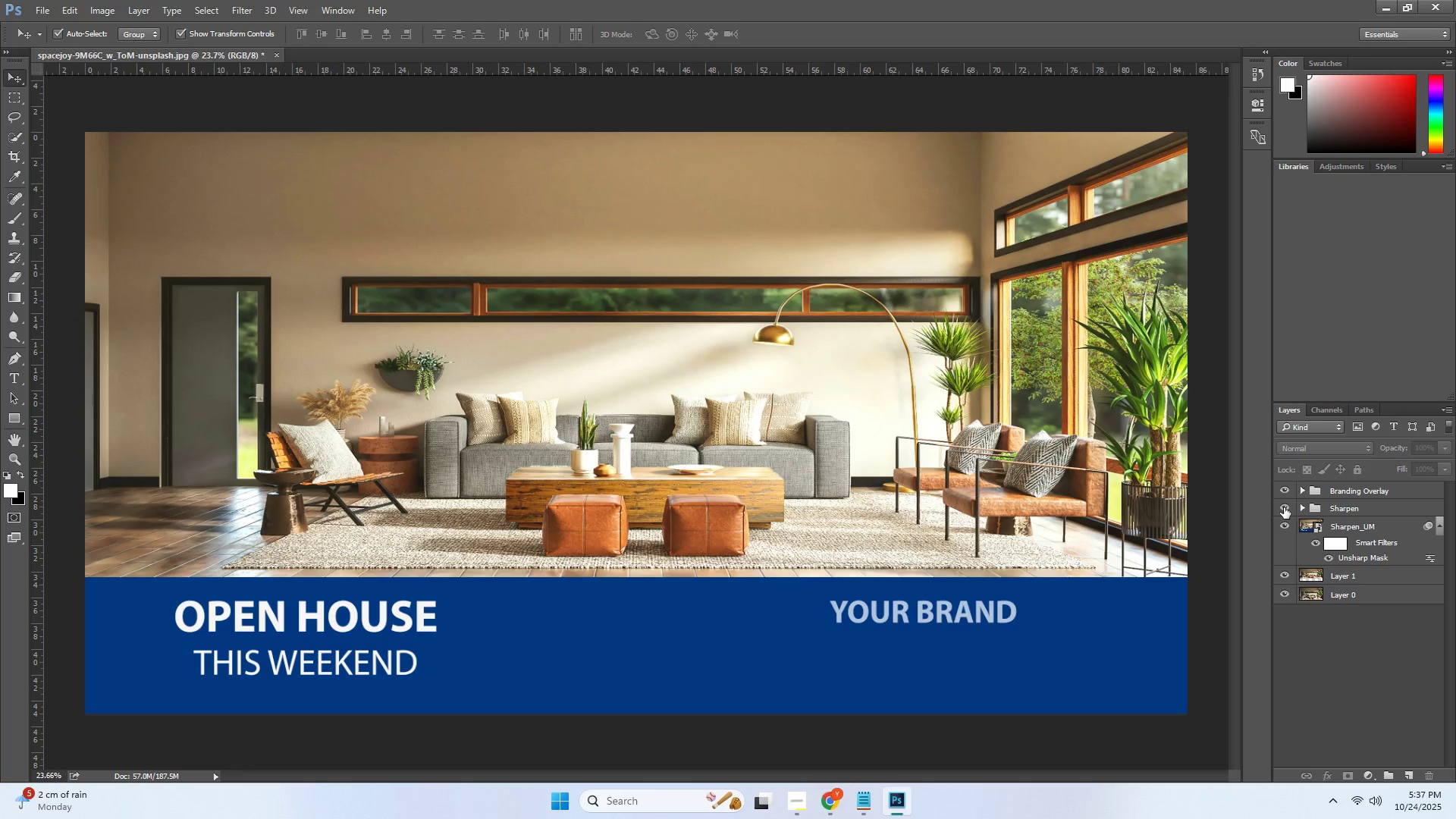 
left_click([1284, 507])
 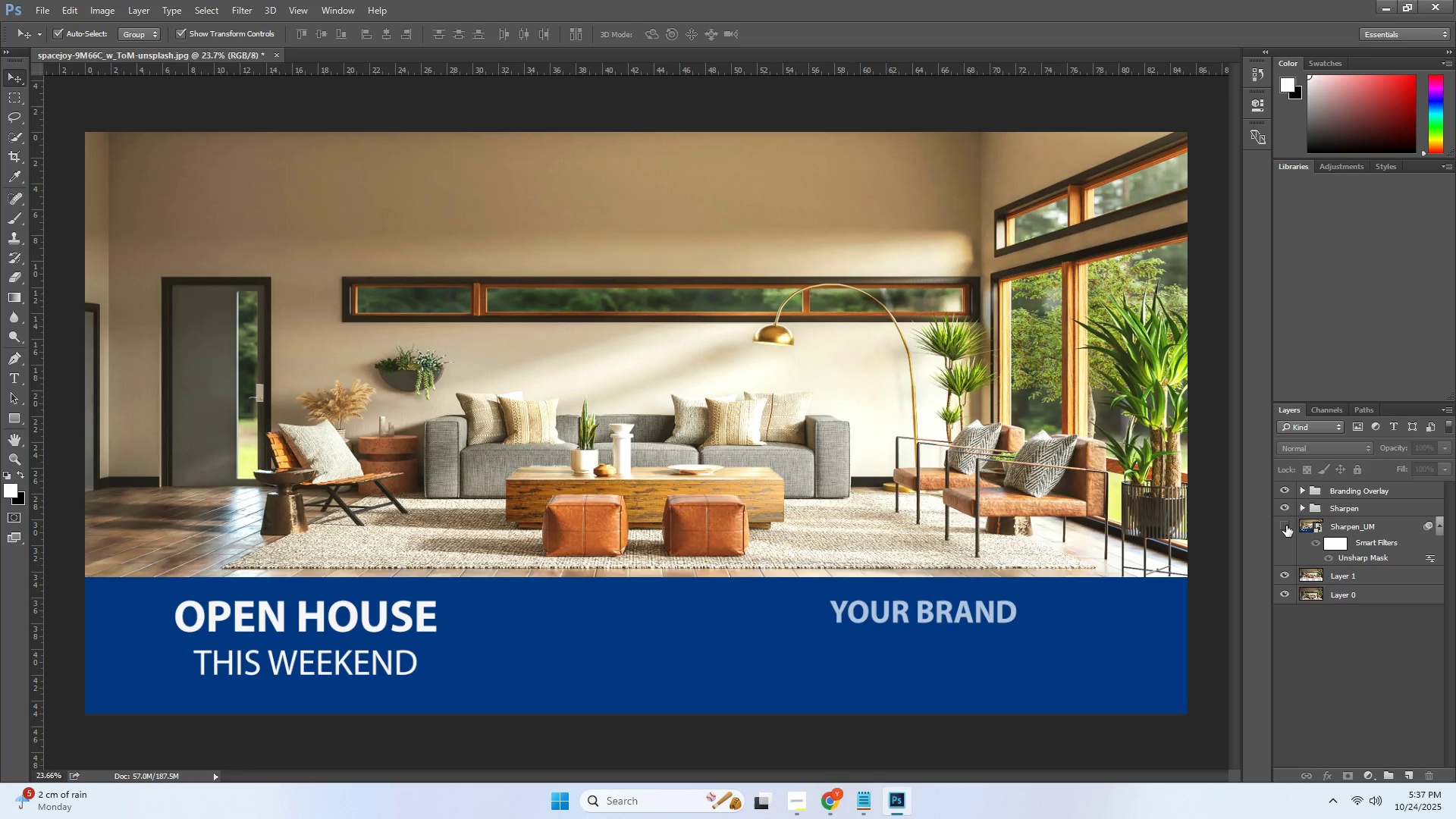 
double_click([1286, 526])
 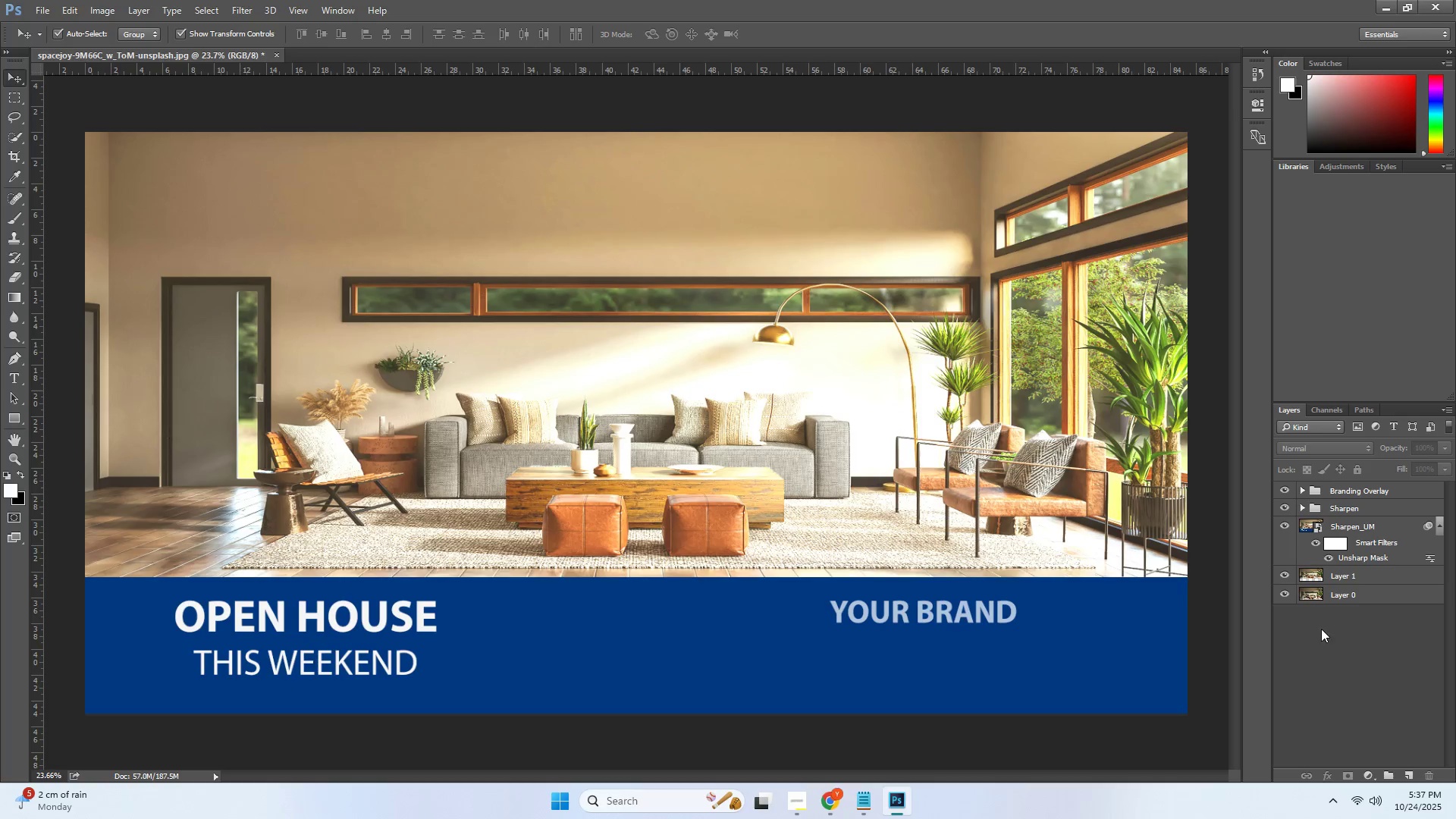 
left_click([1321, 632])
 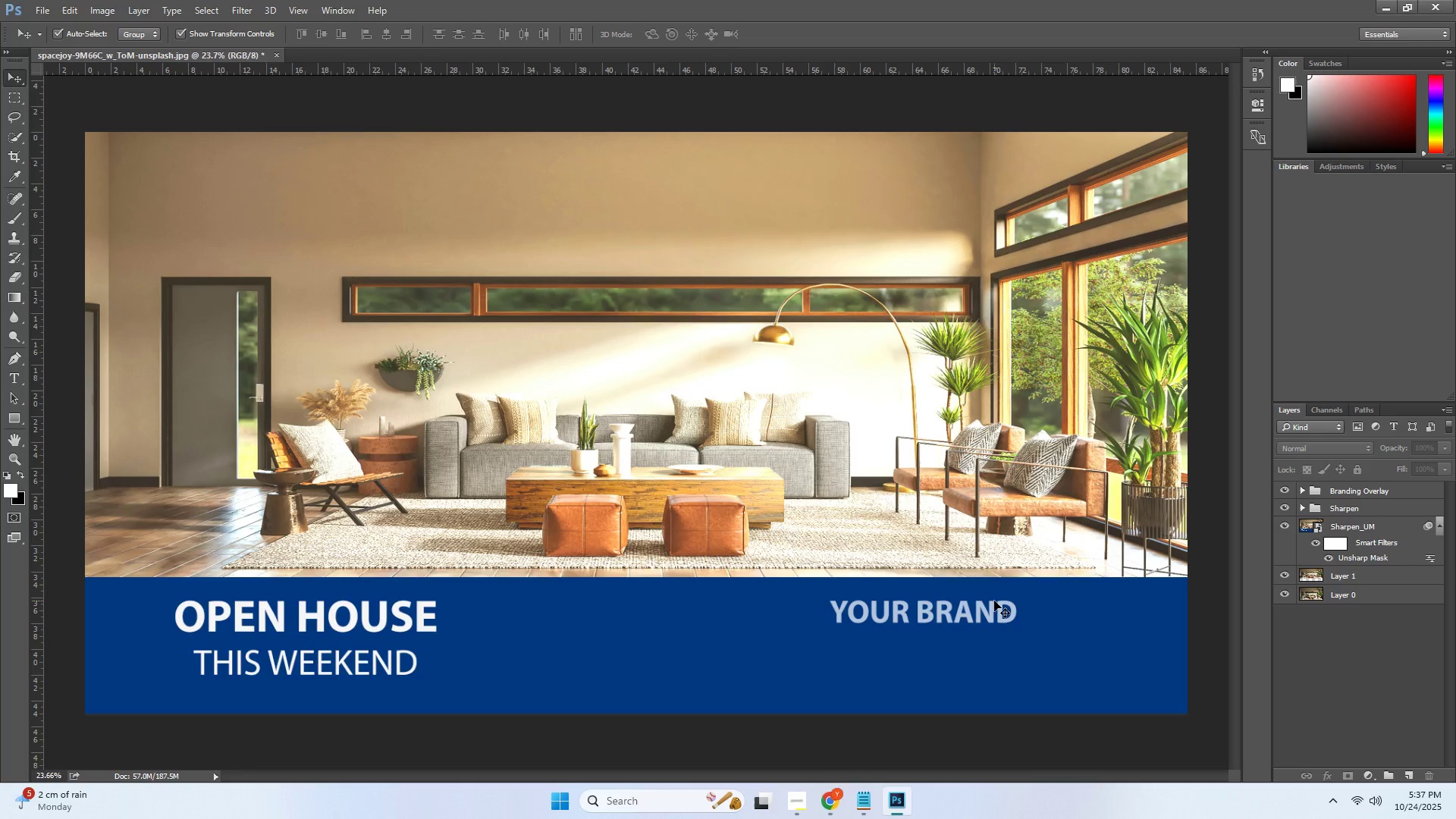 
wait(13.23)
 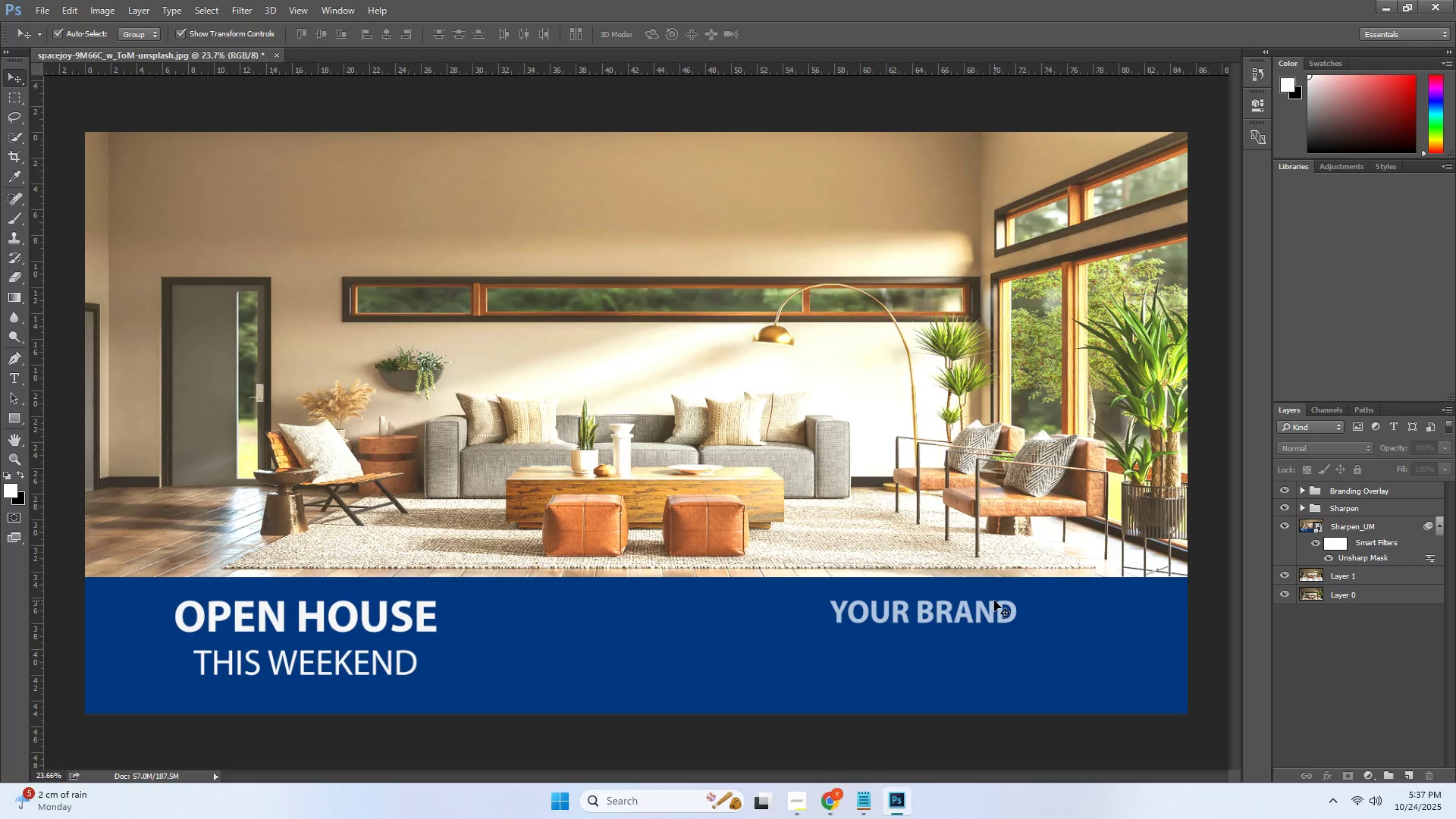 
left_click([74, 12])
 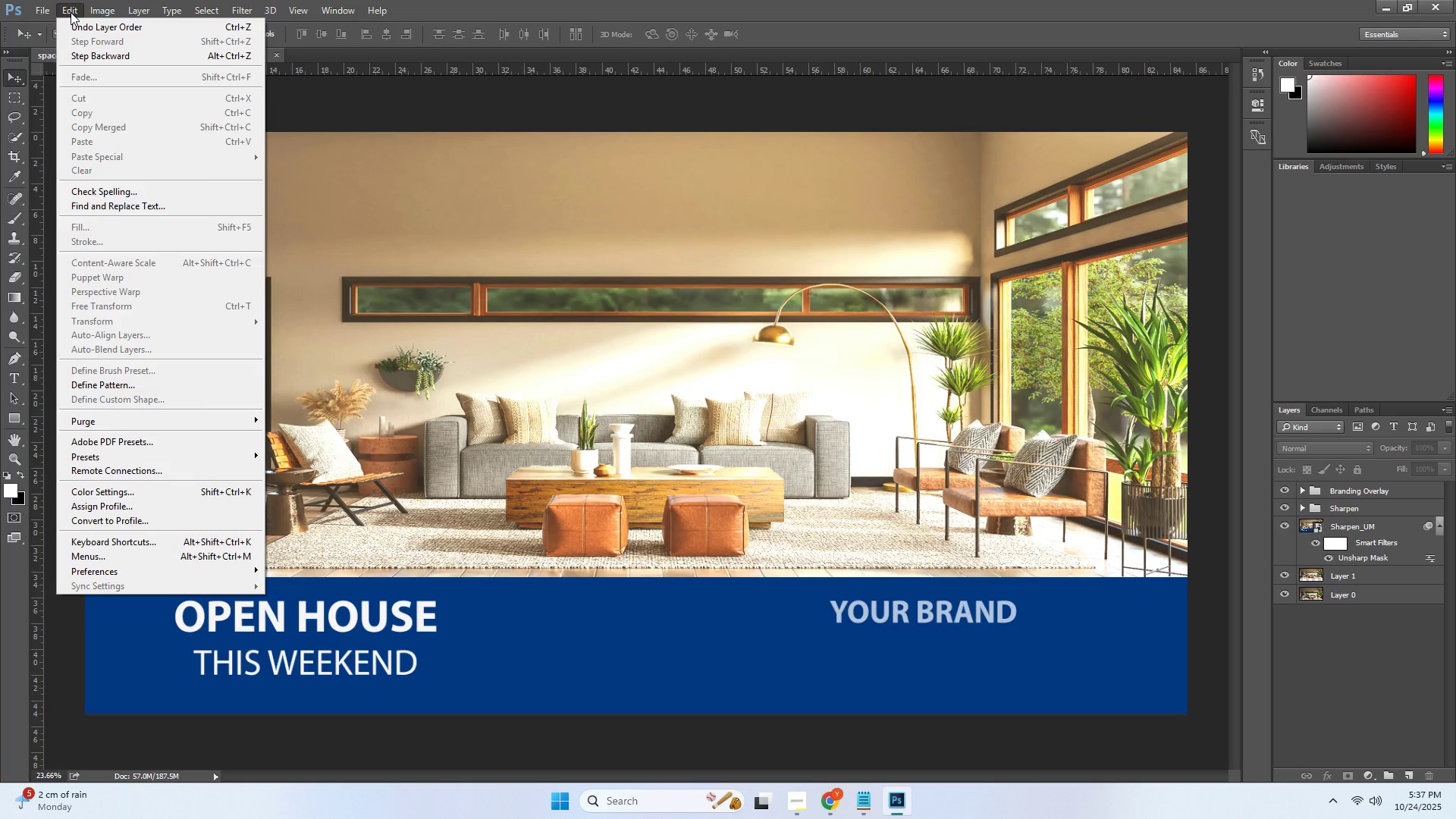 
wait(8.32)
 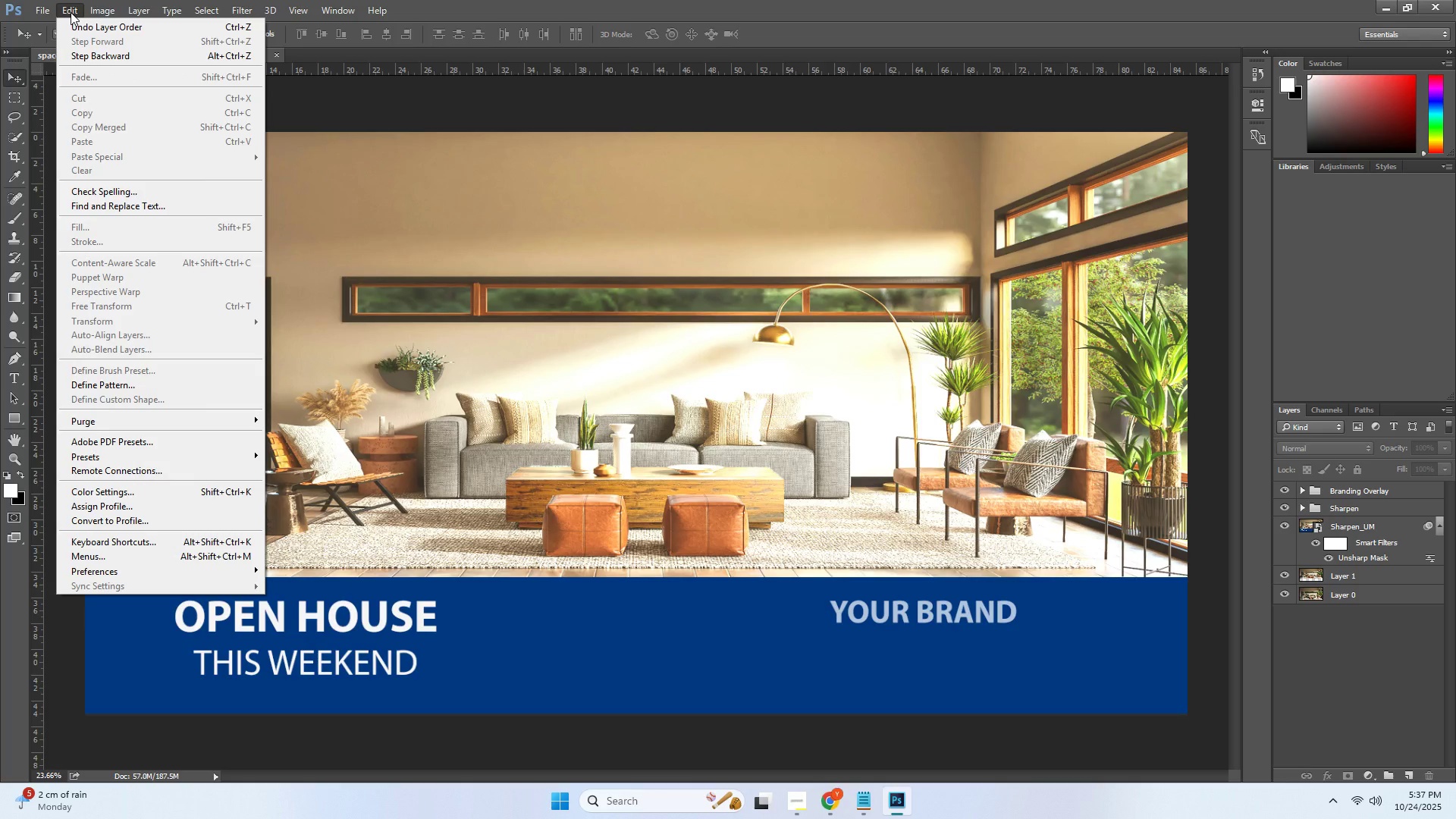 
left_click([1385, 527])
 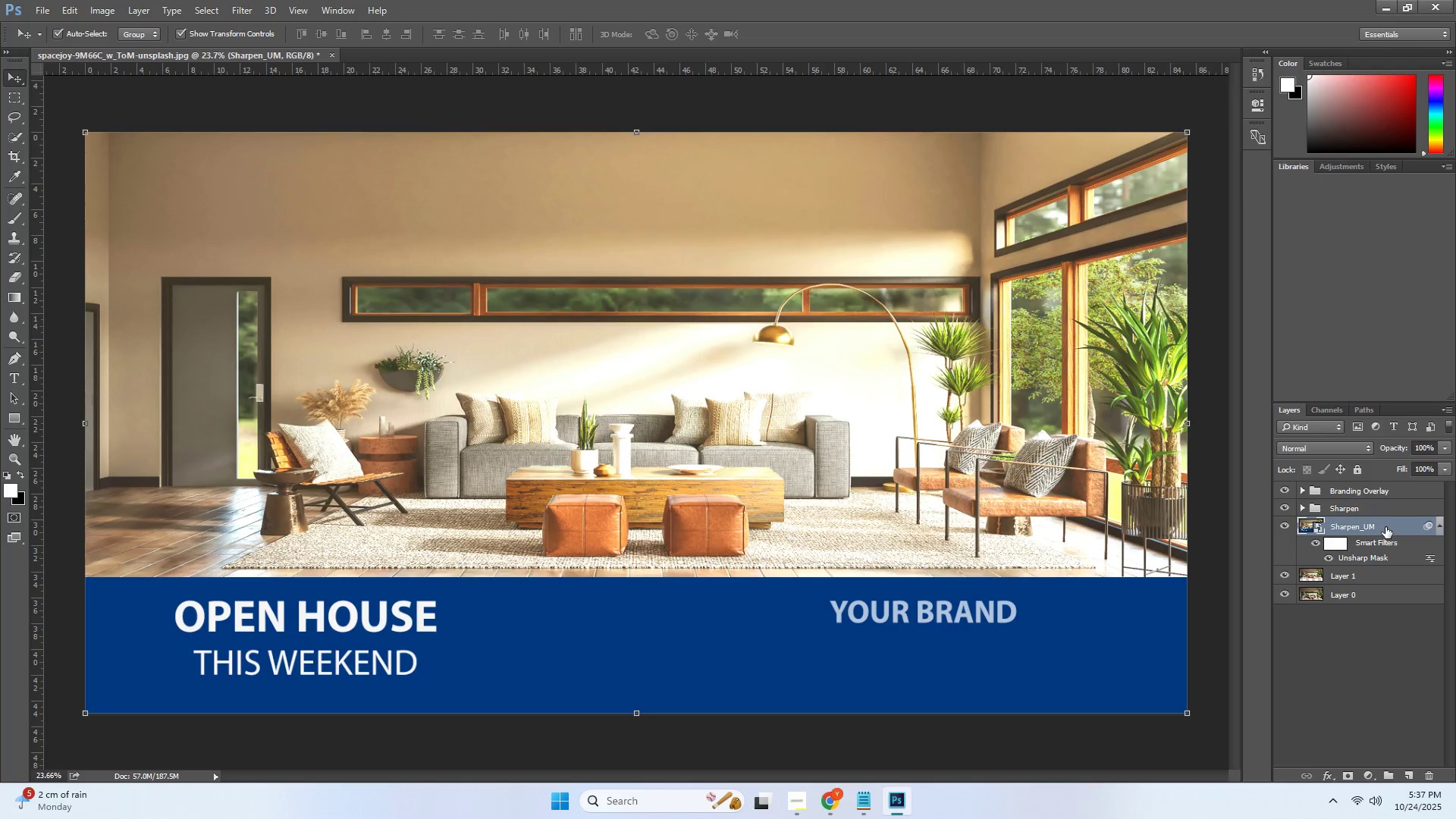 
right_click([1385, 527])
 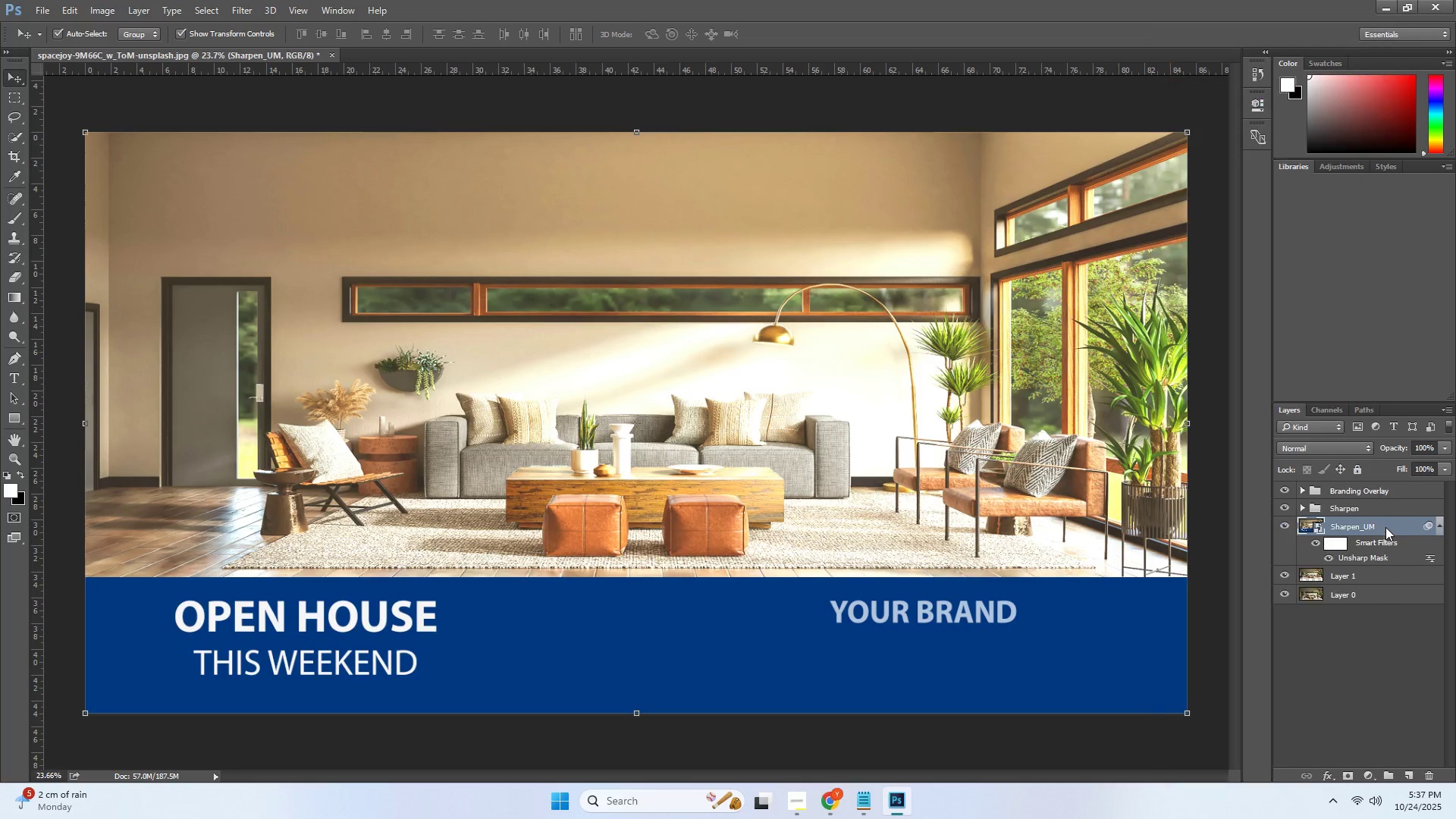 
left_click([1385, 527])
 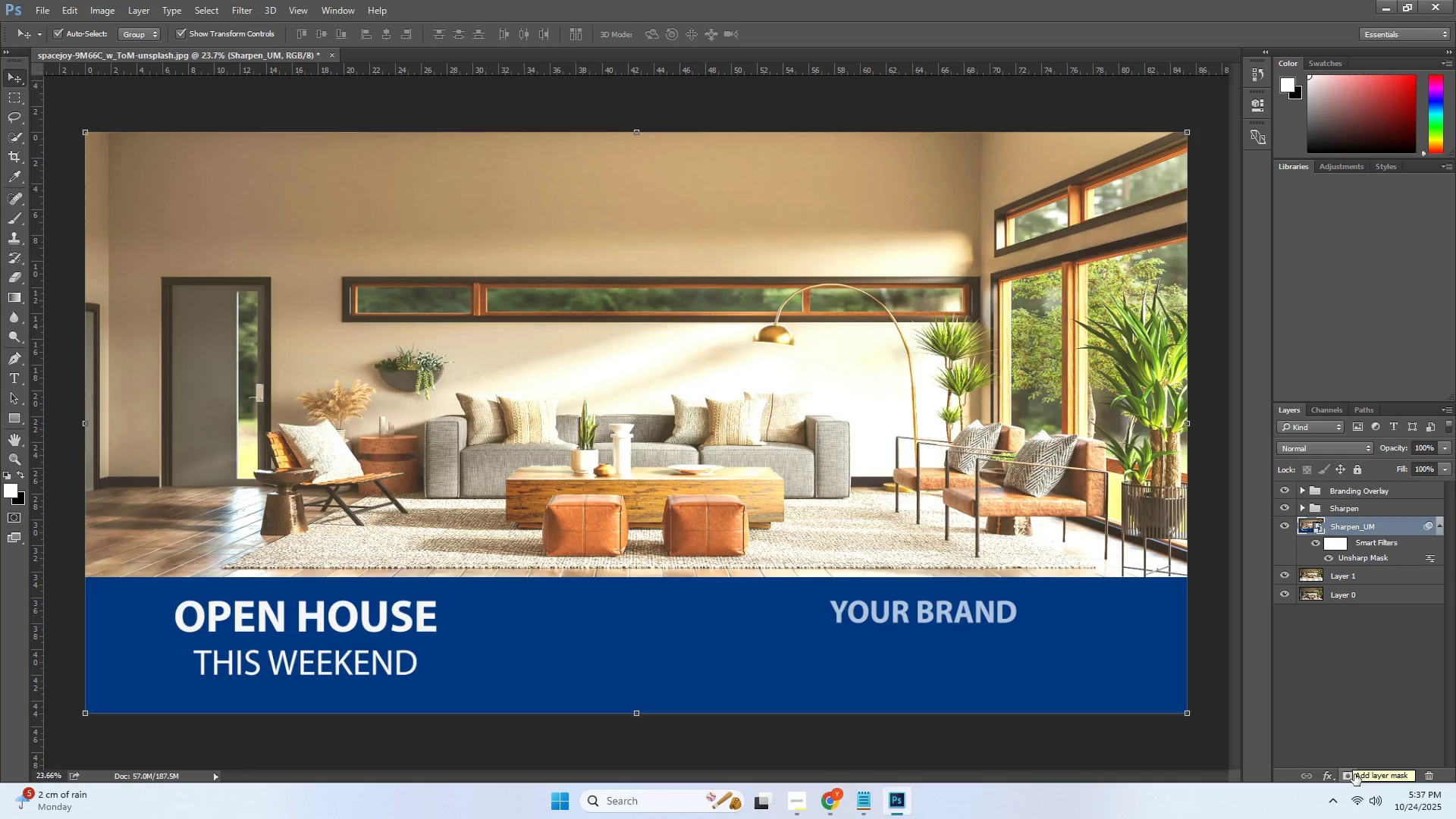 
double_click([1351, 774])
 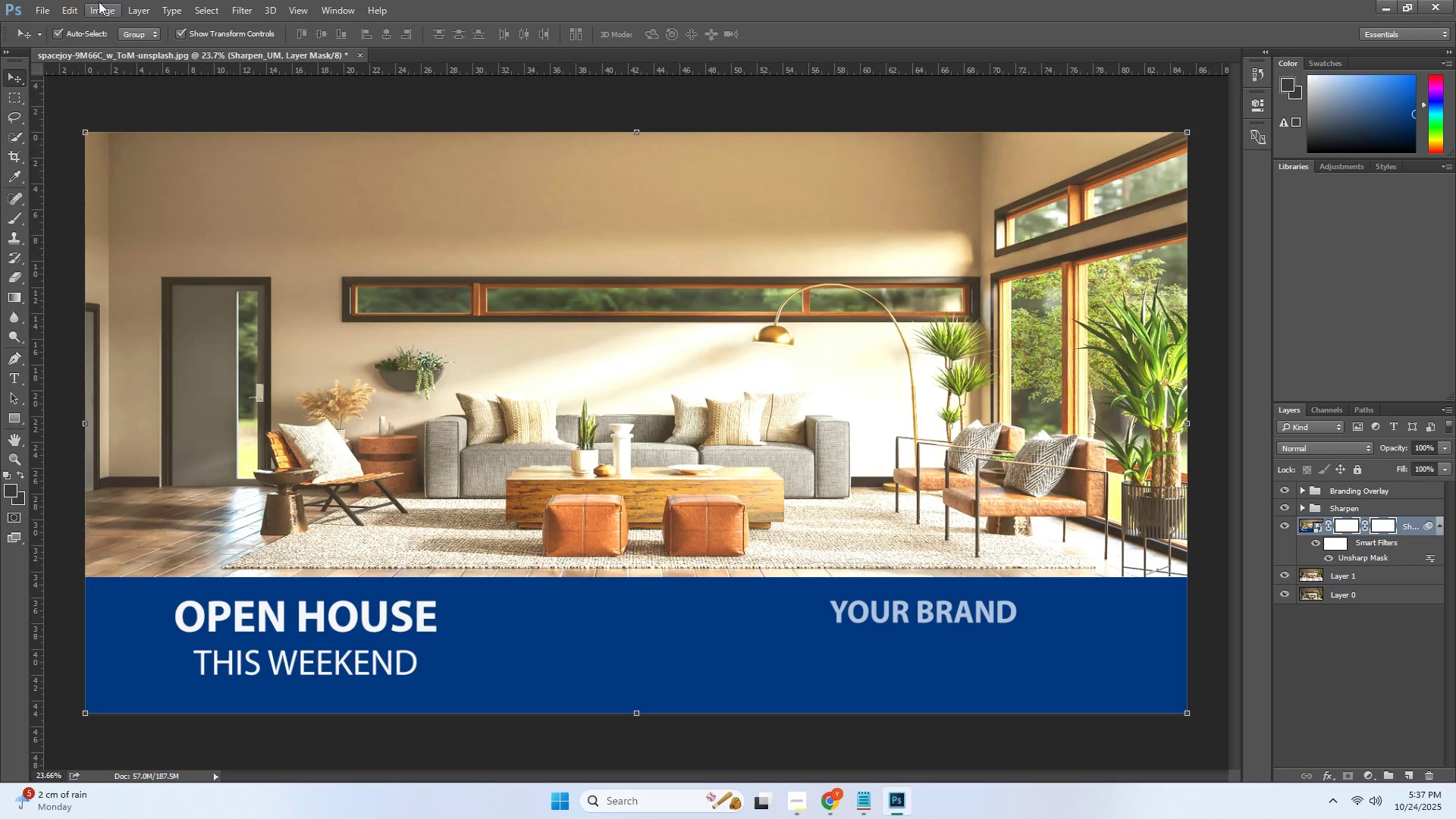 
wait(5.34)
 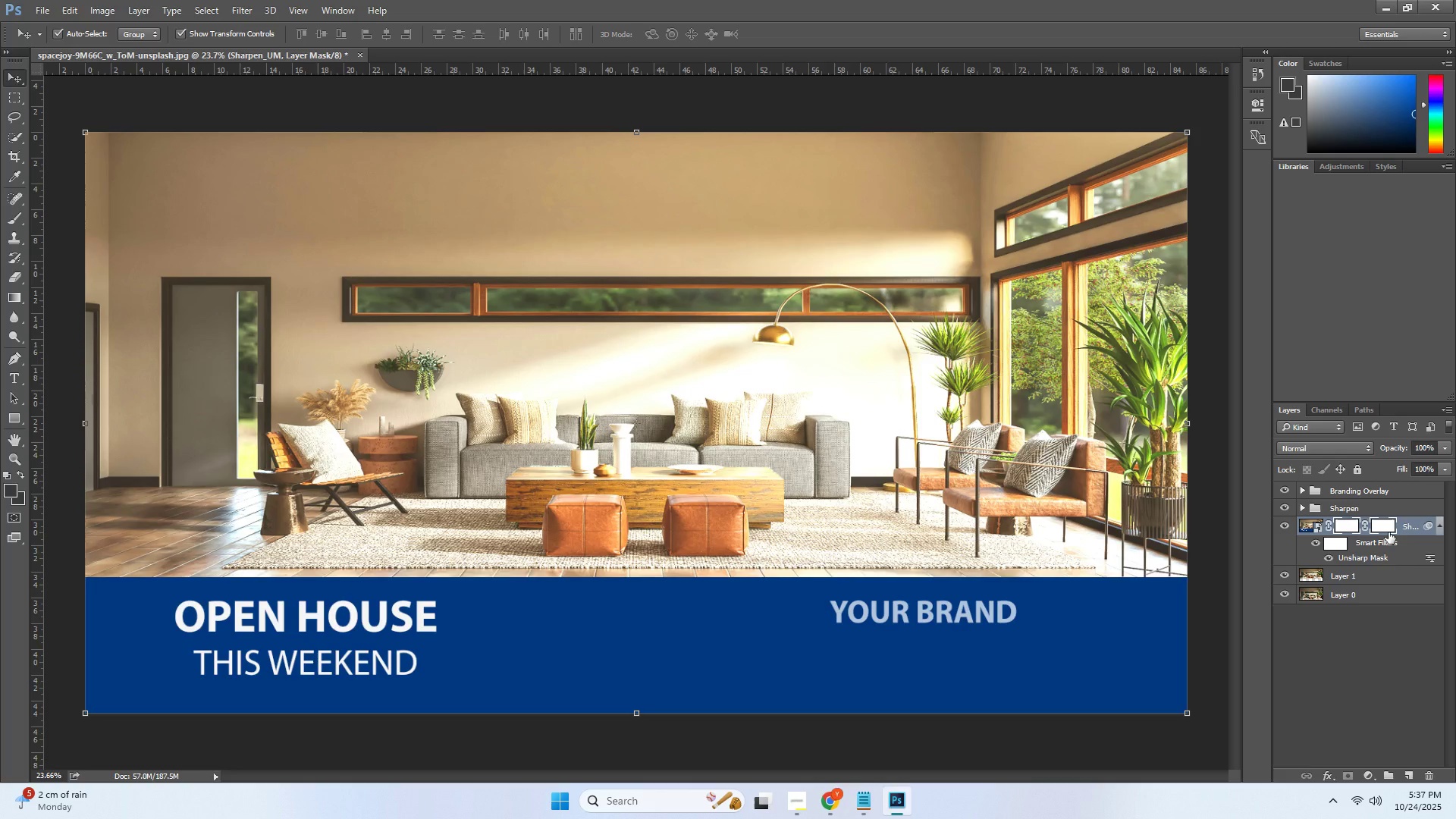 
left_click([71, 8])
 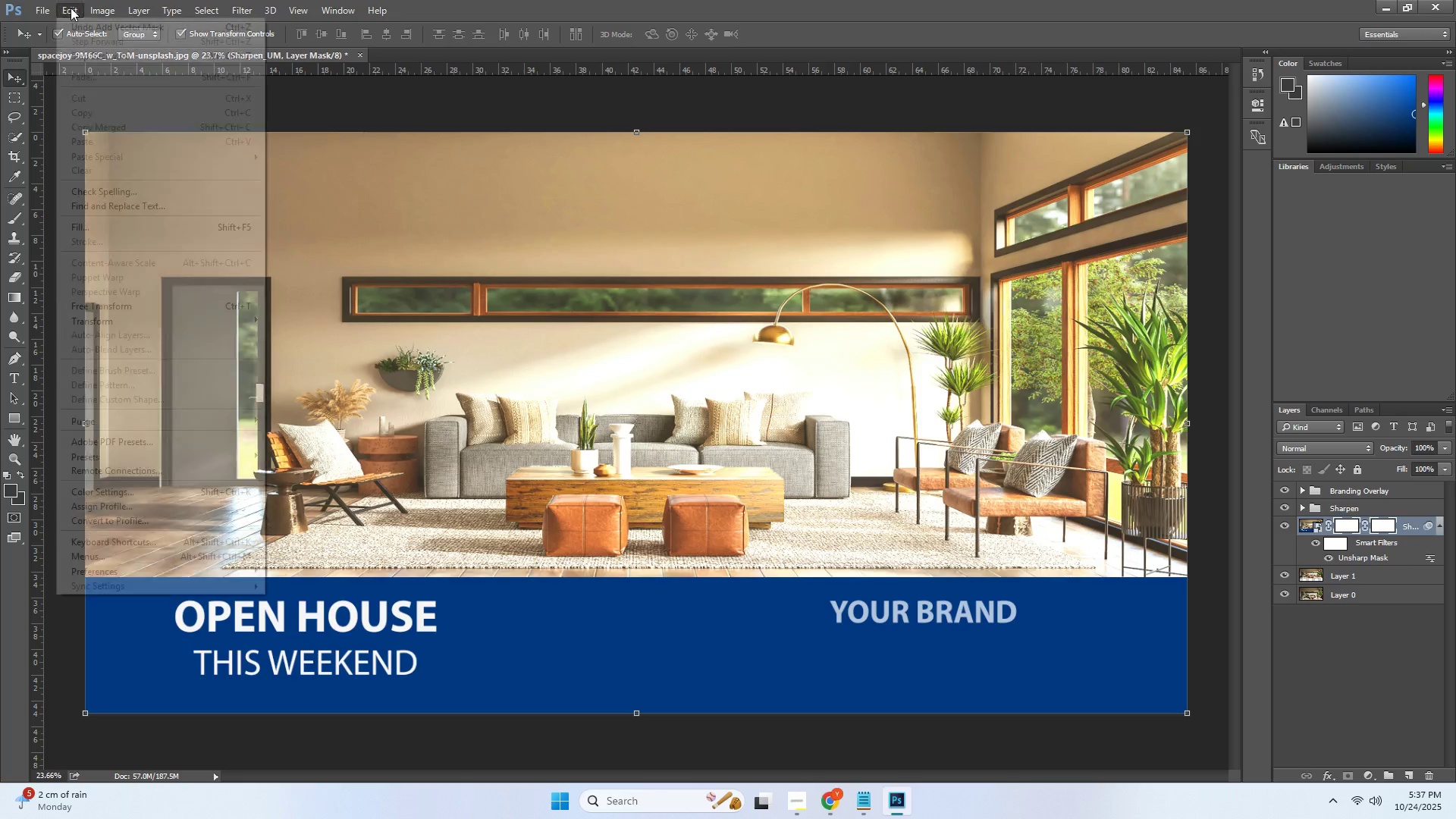 
double_click([71, 8])
 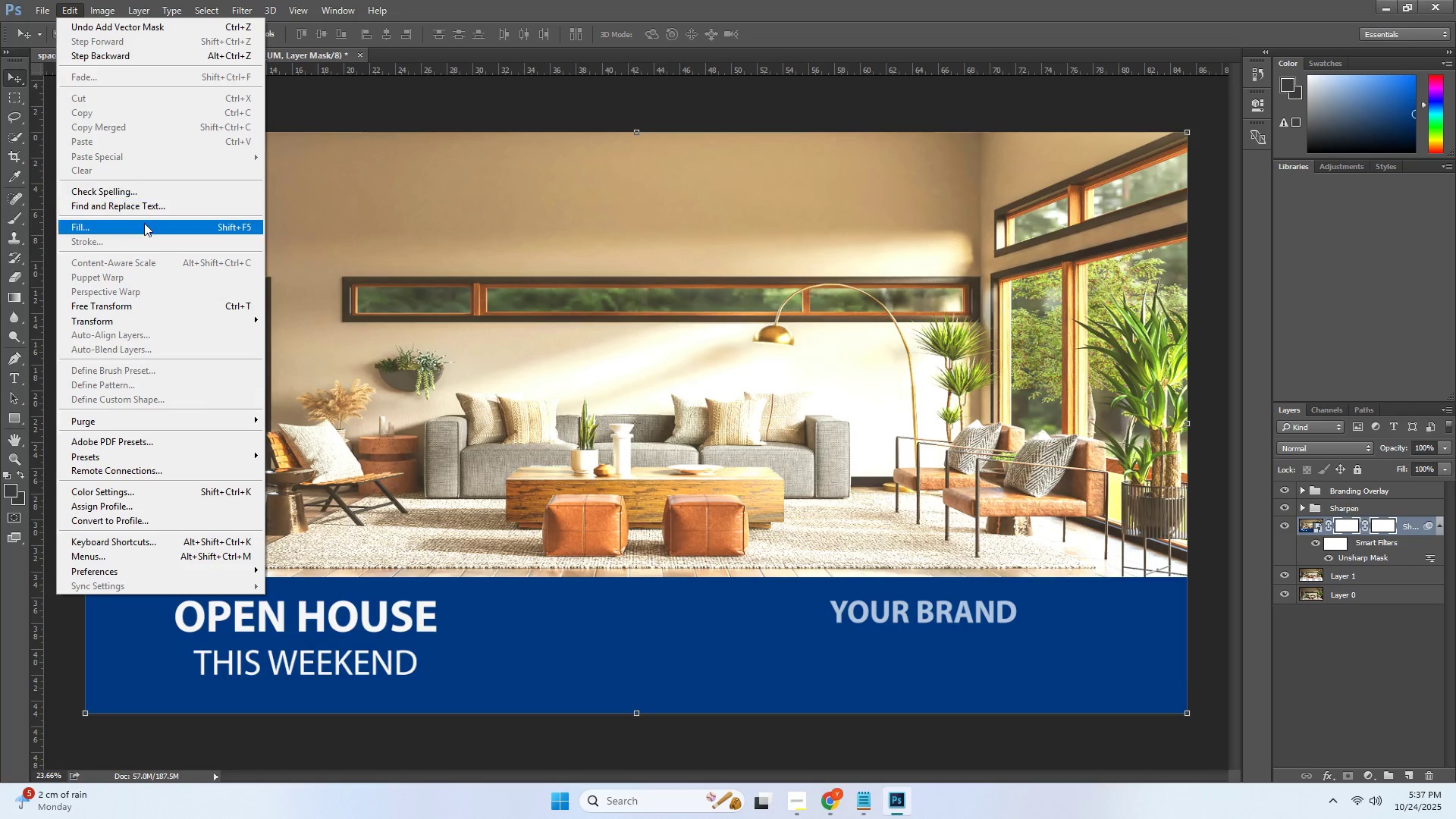 
left_click([146, 227])
 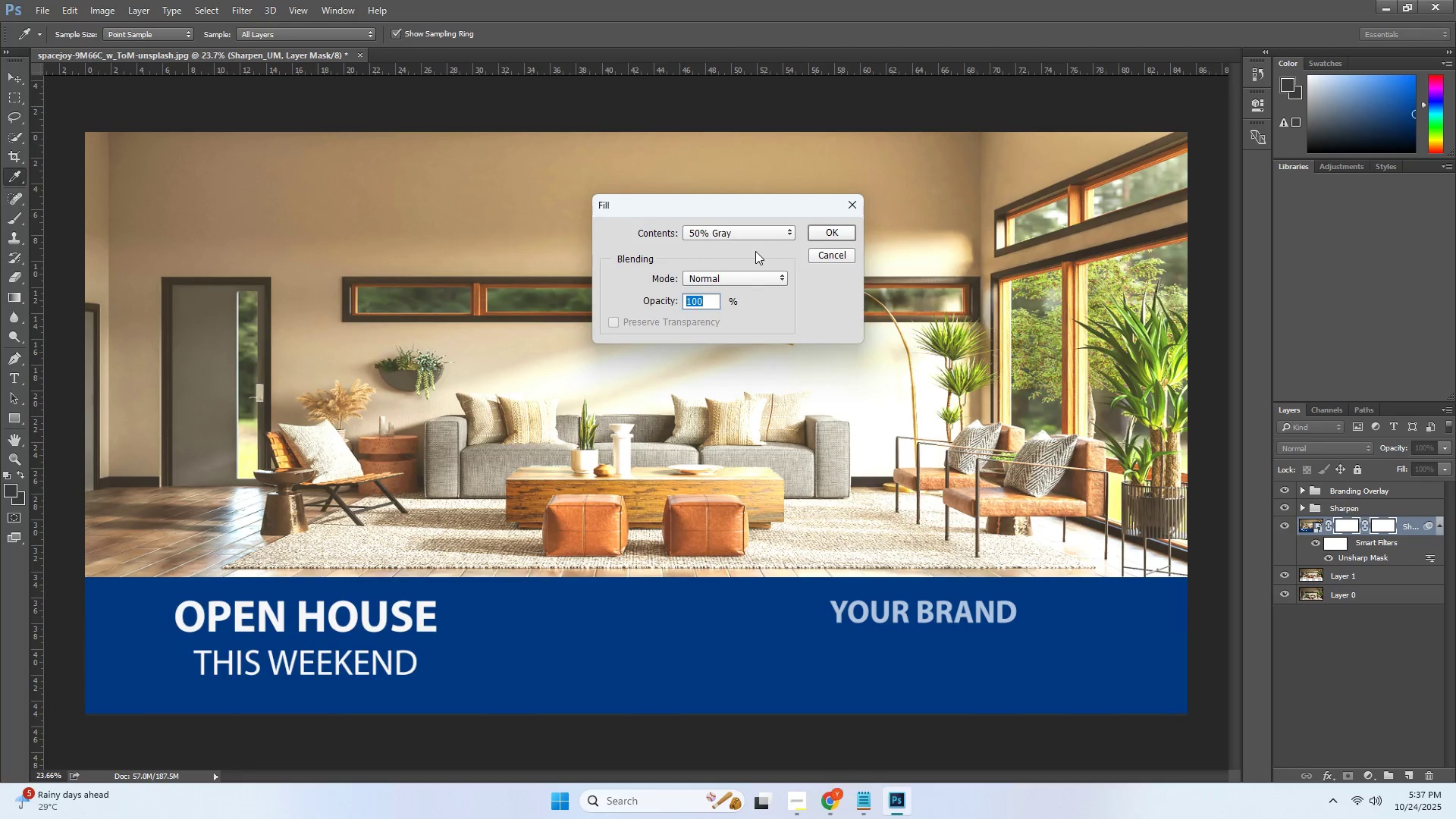 
double_click([746, 282])
 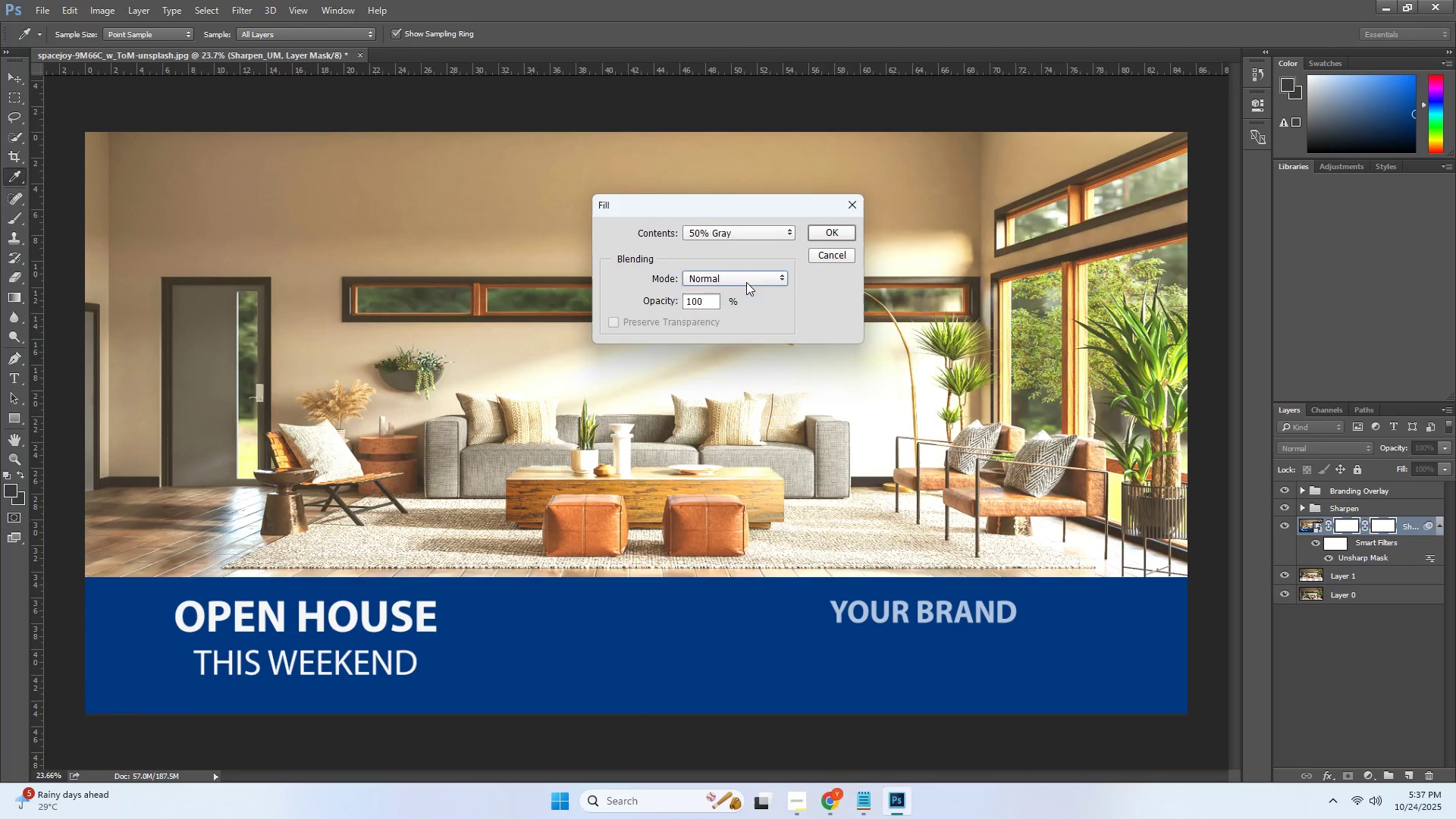 
triple_click([746, 282])
 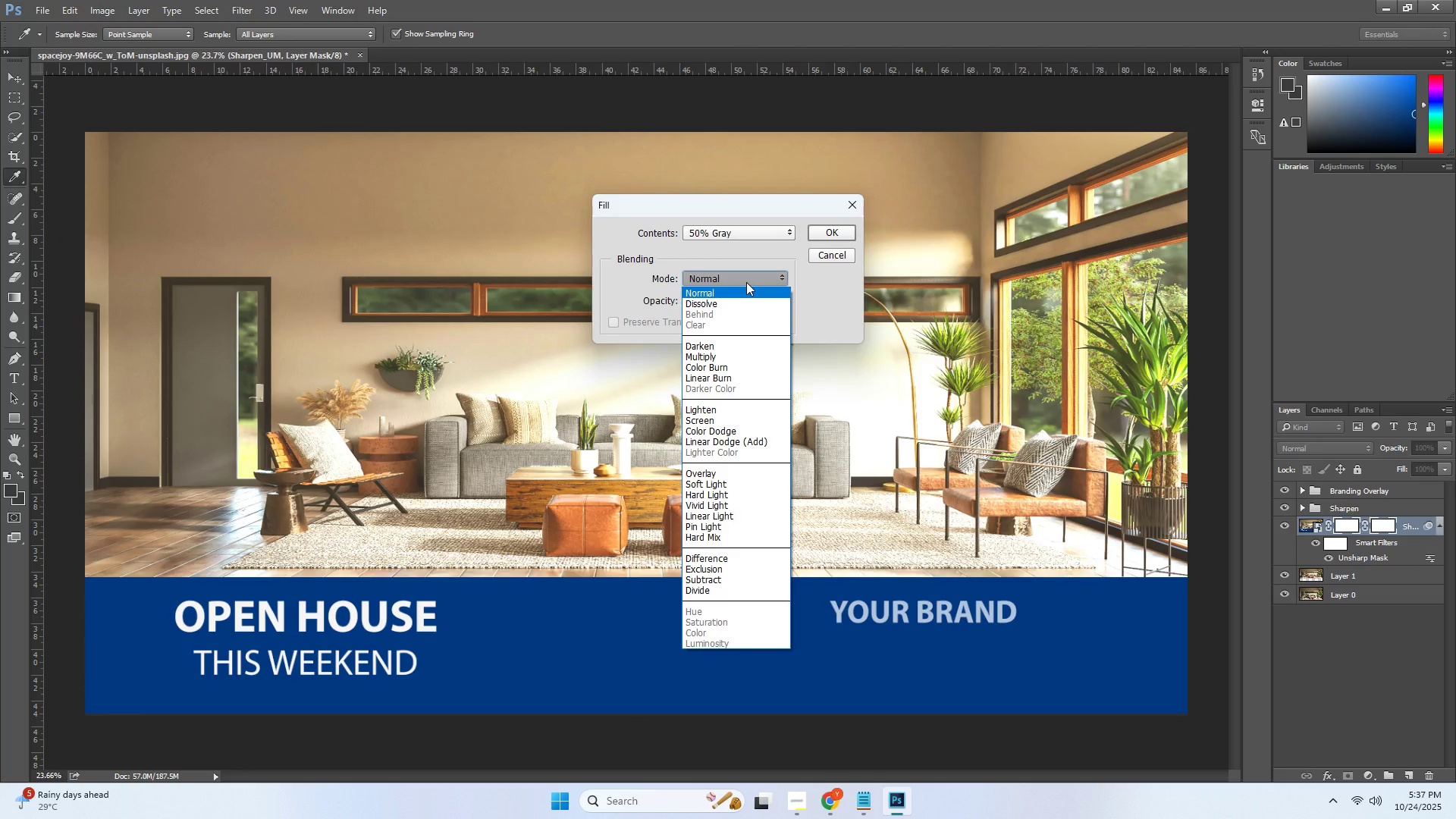 
left_click([746, 282])
 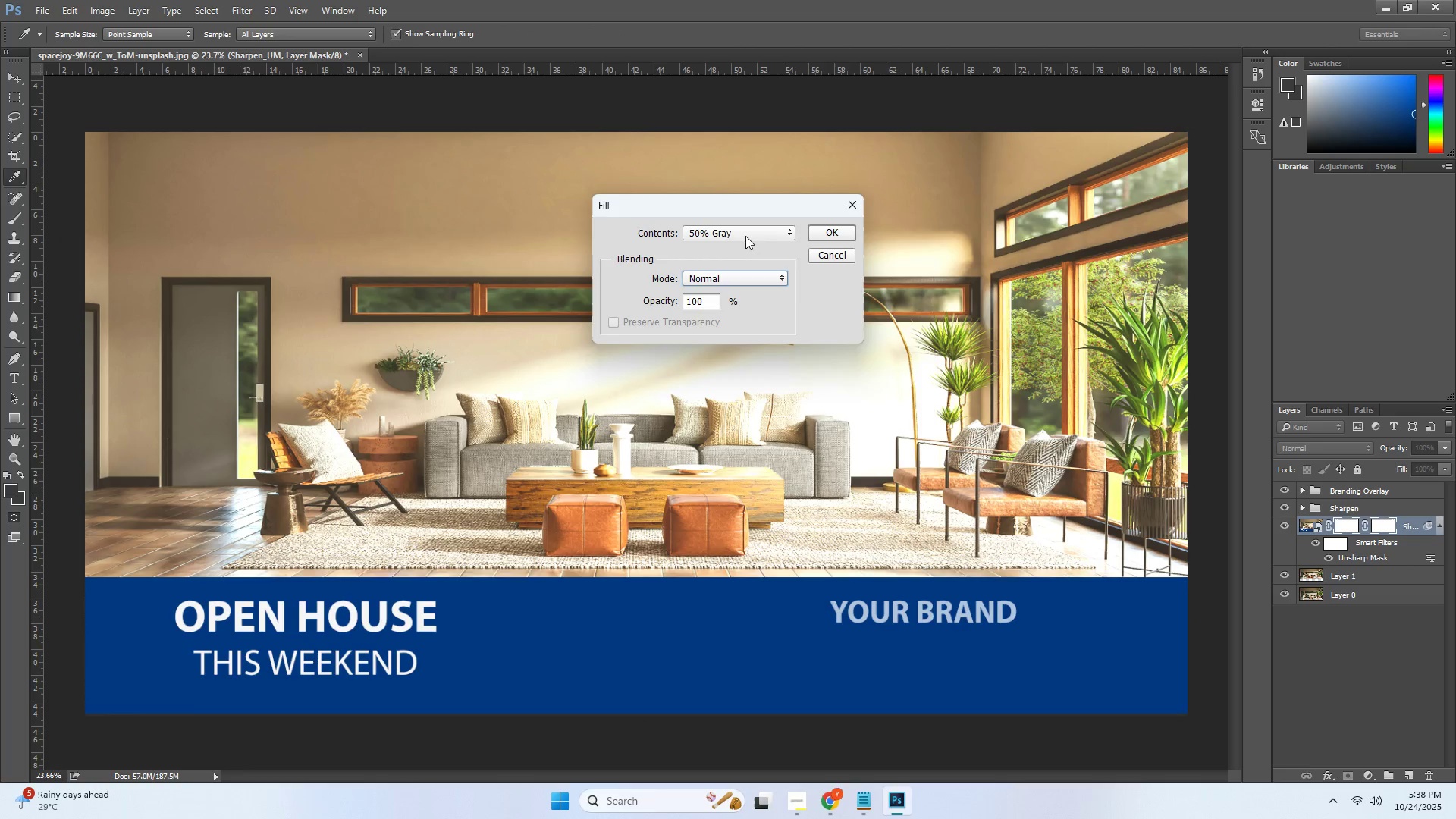 
left_click([745, 231])
 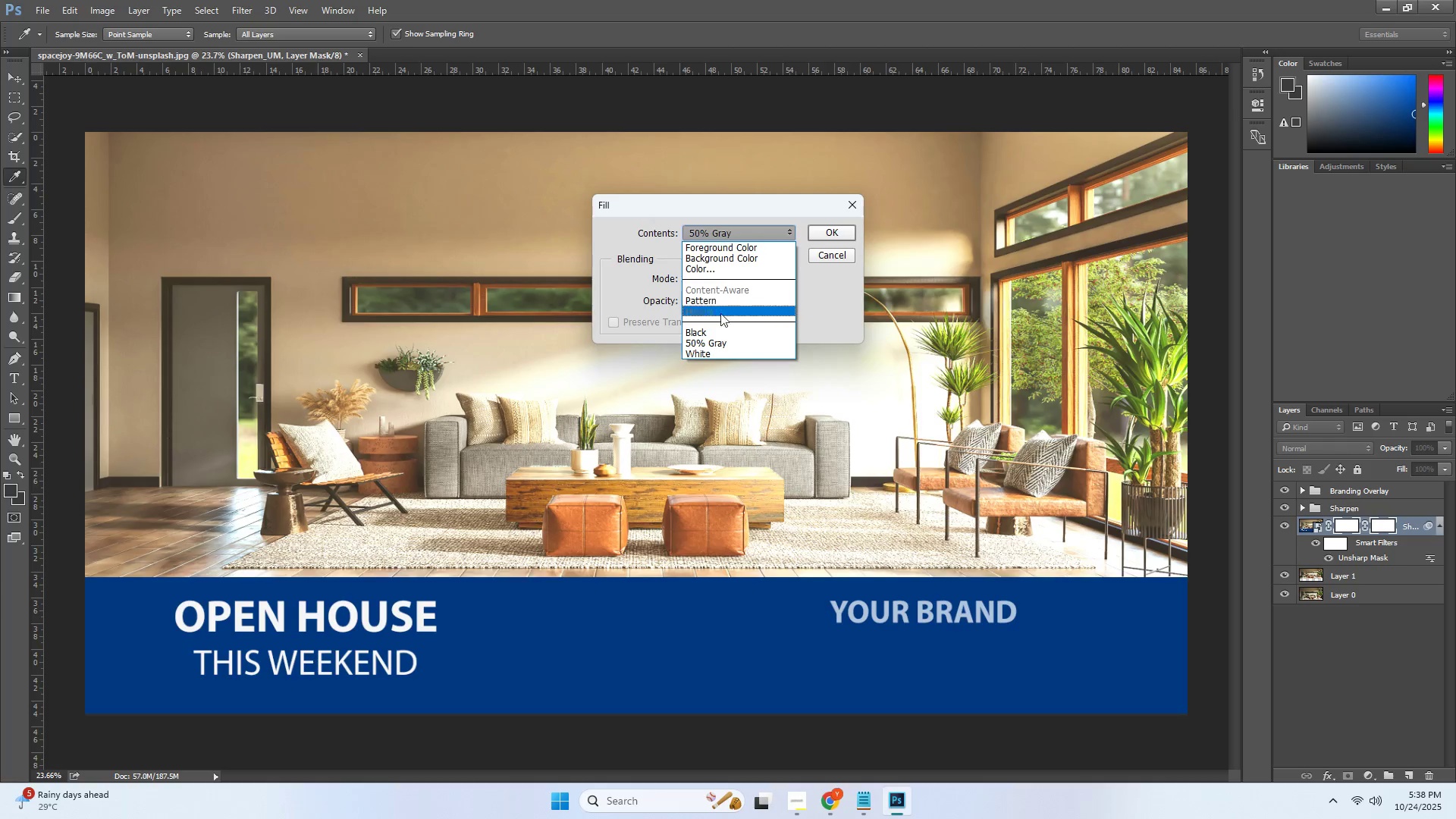 
left_click([716, 331])
 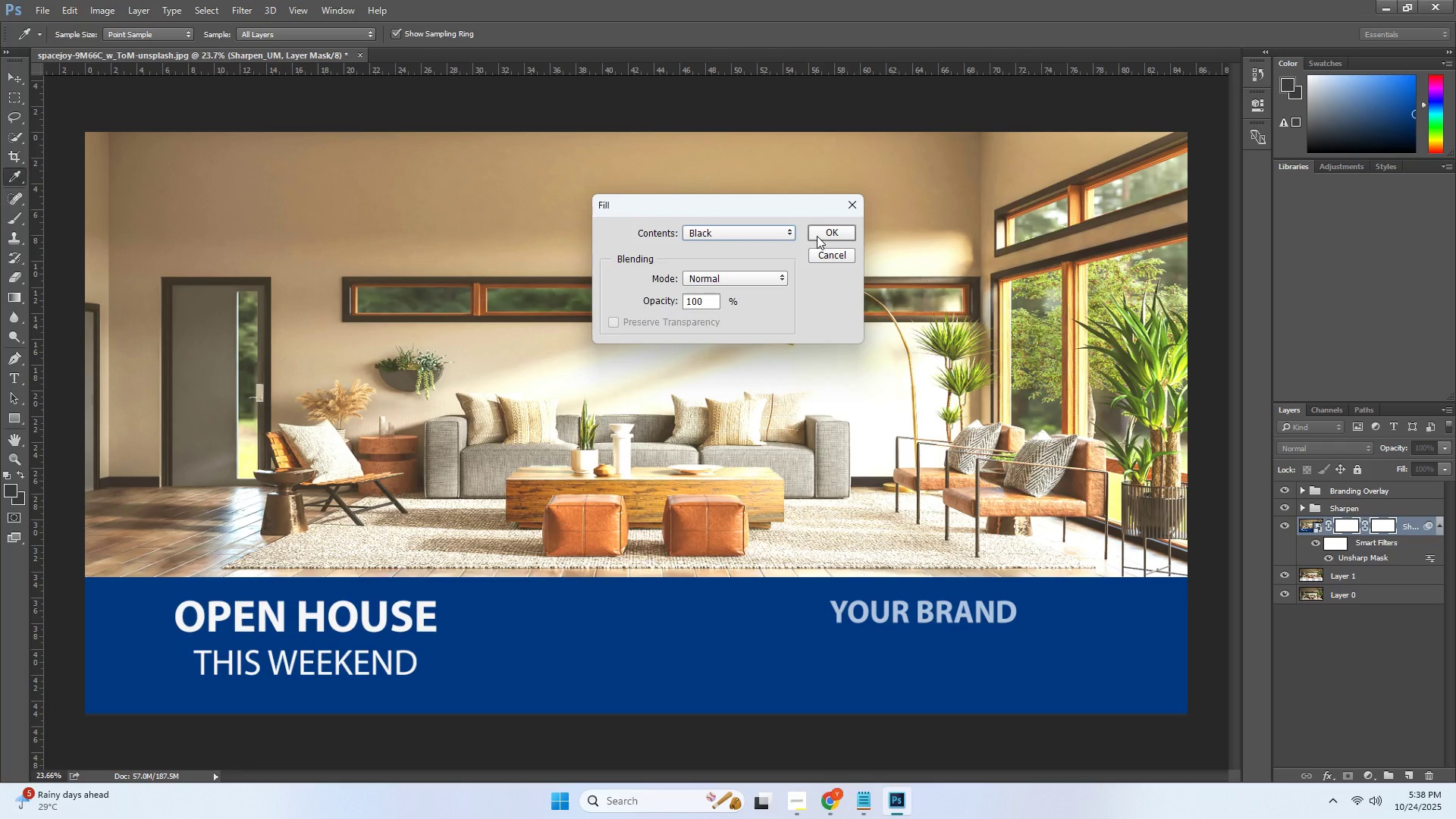 
wait(7.0)
 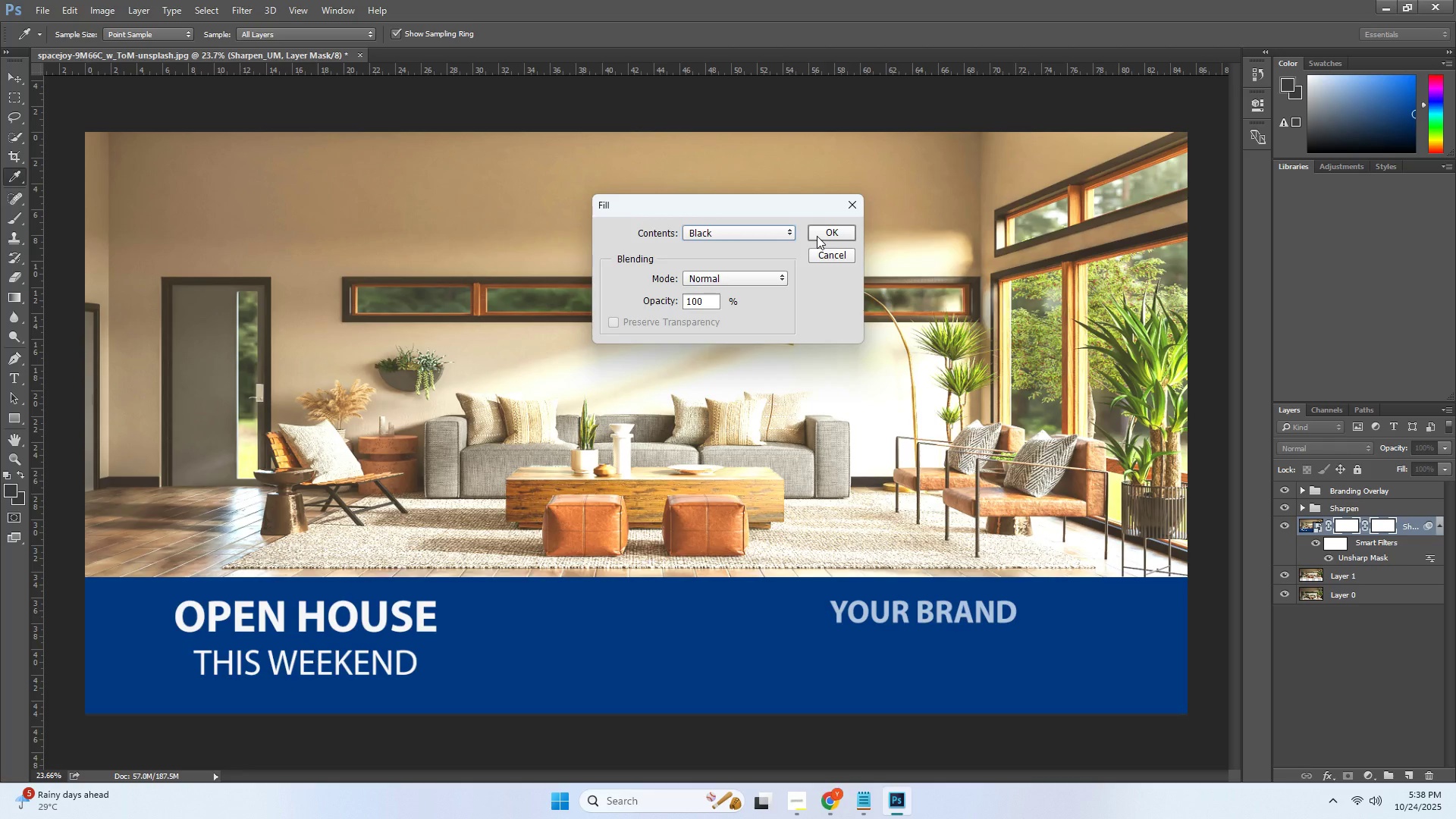 
left_click([817, 236])
 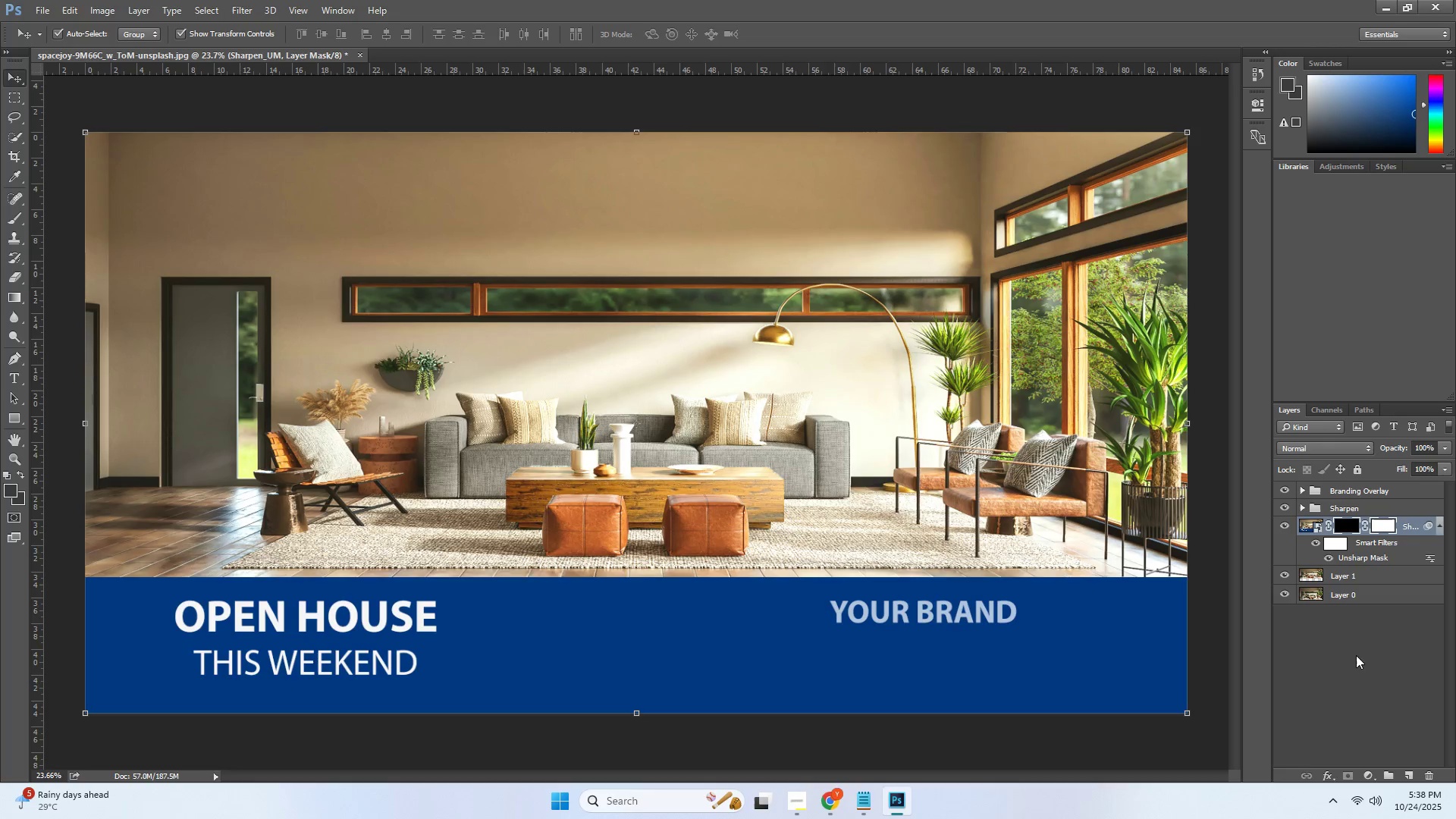 
left_click([1285, 522])
 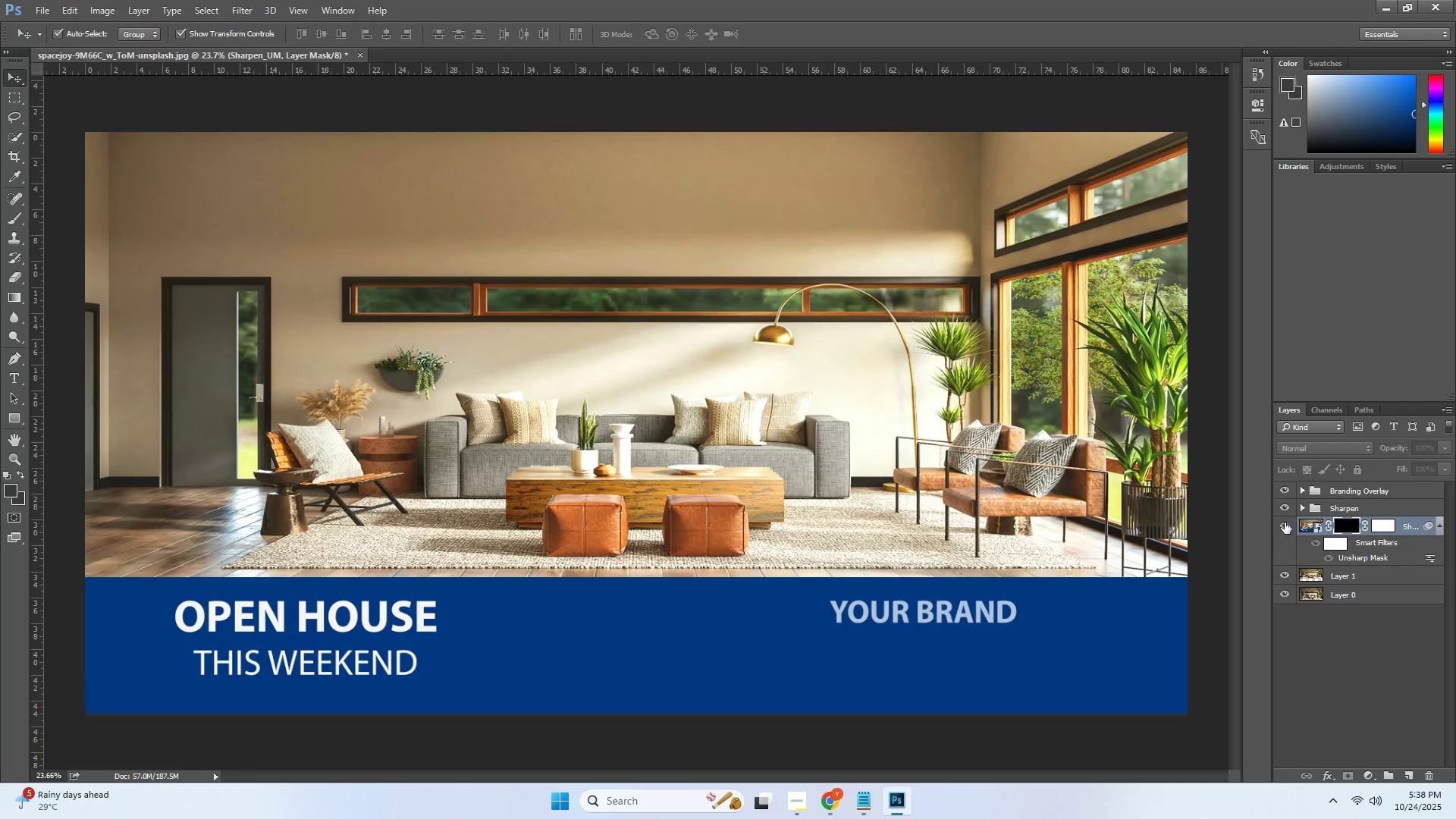 
left_click([1285, 522])
 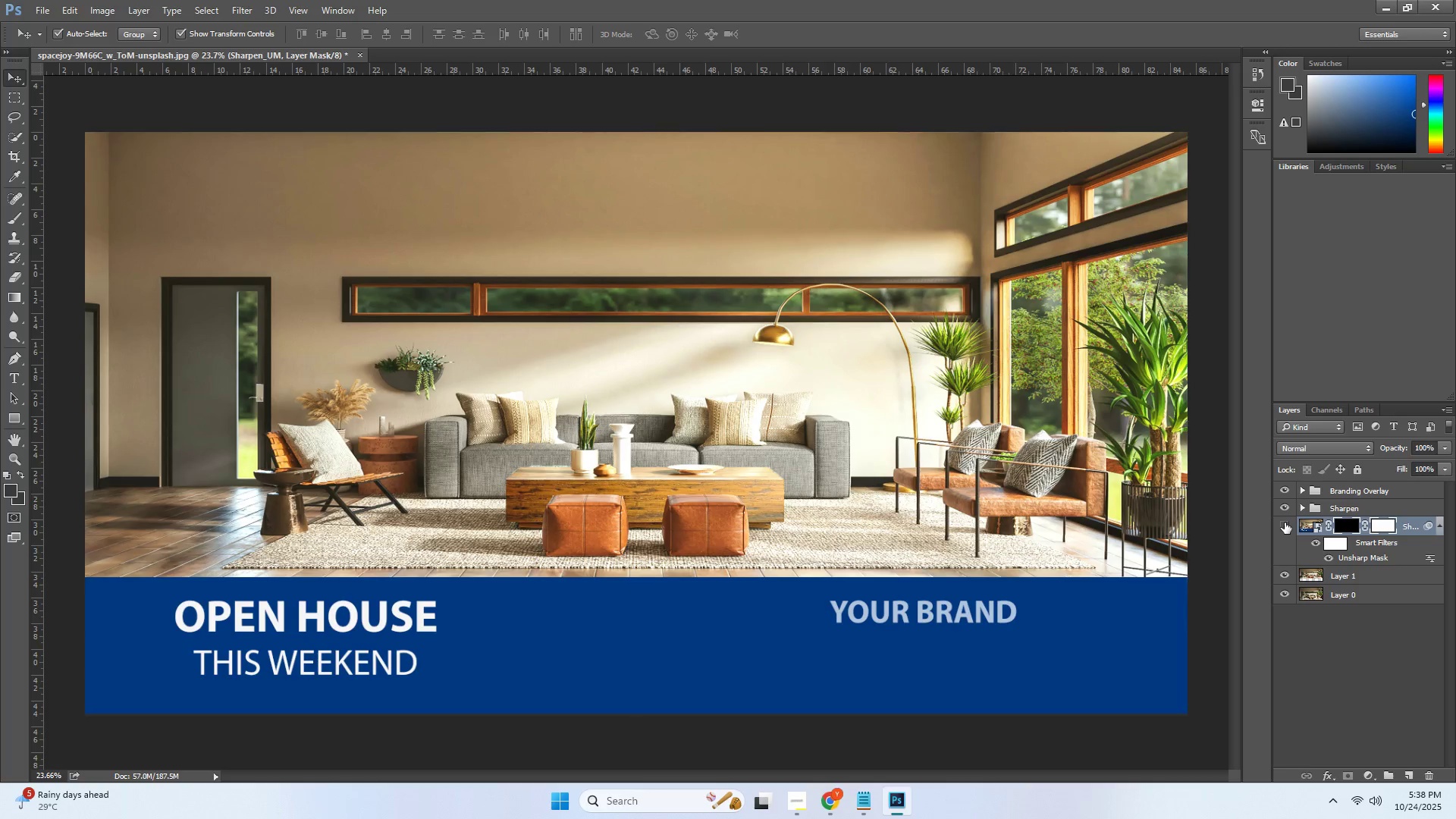 
double_click([1285, 522])
 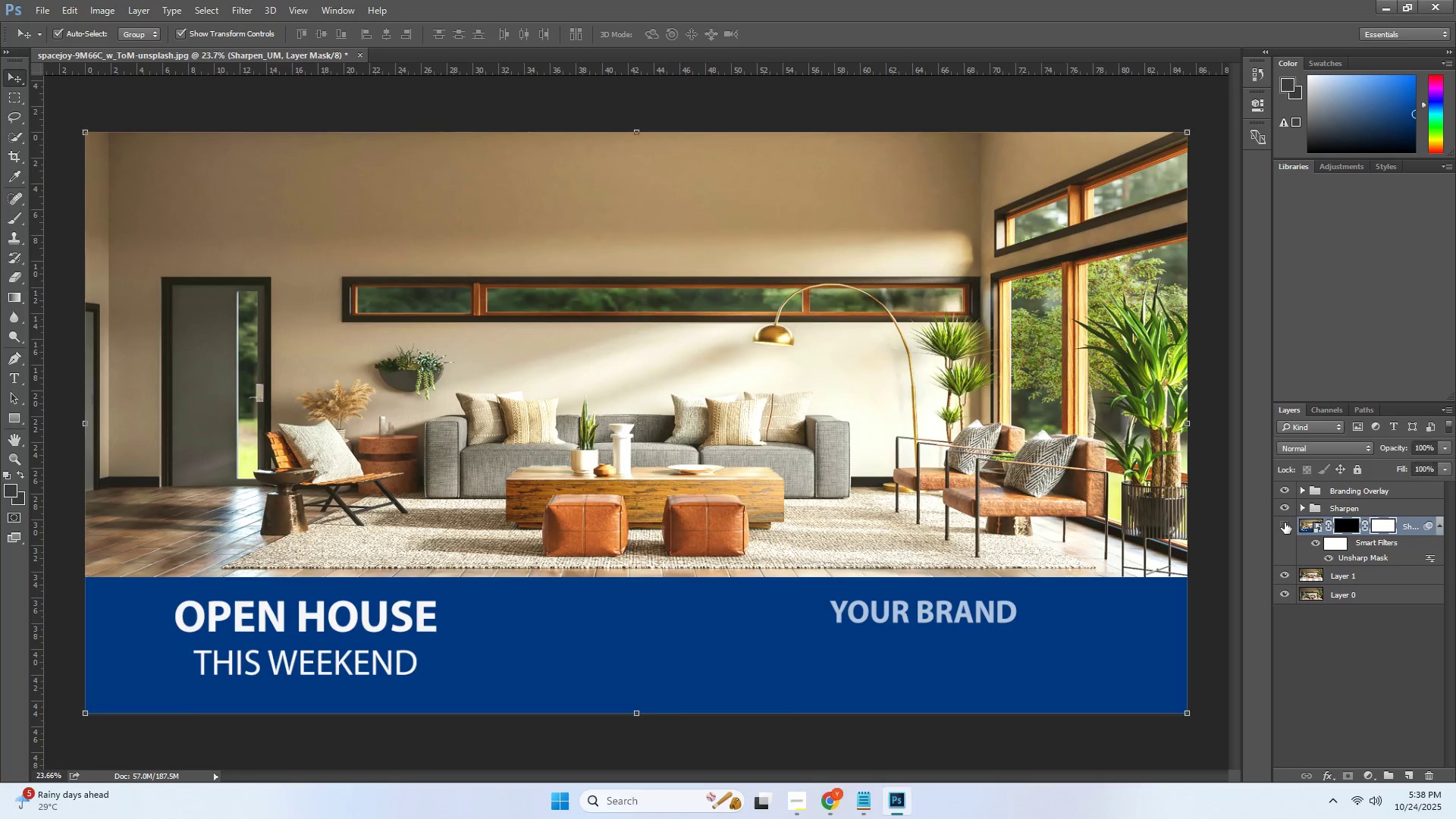 
triple_click([1285, 522])
 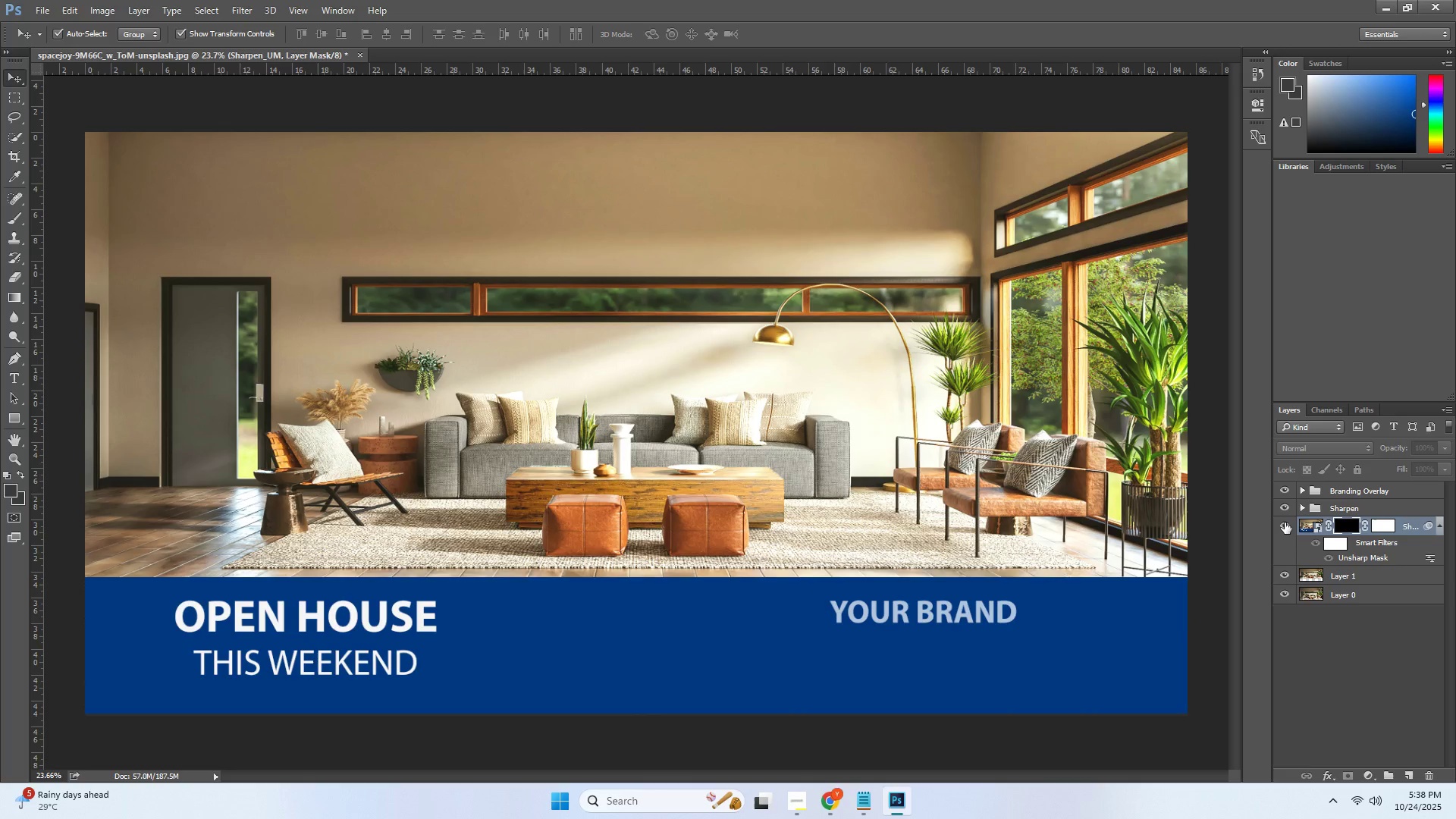 
left_click([1285, 522])
 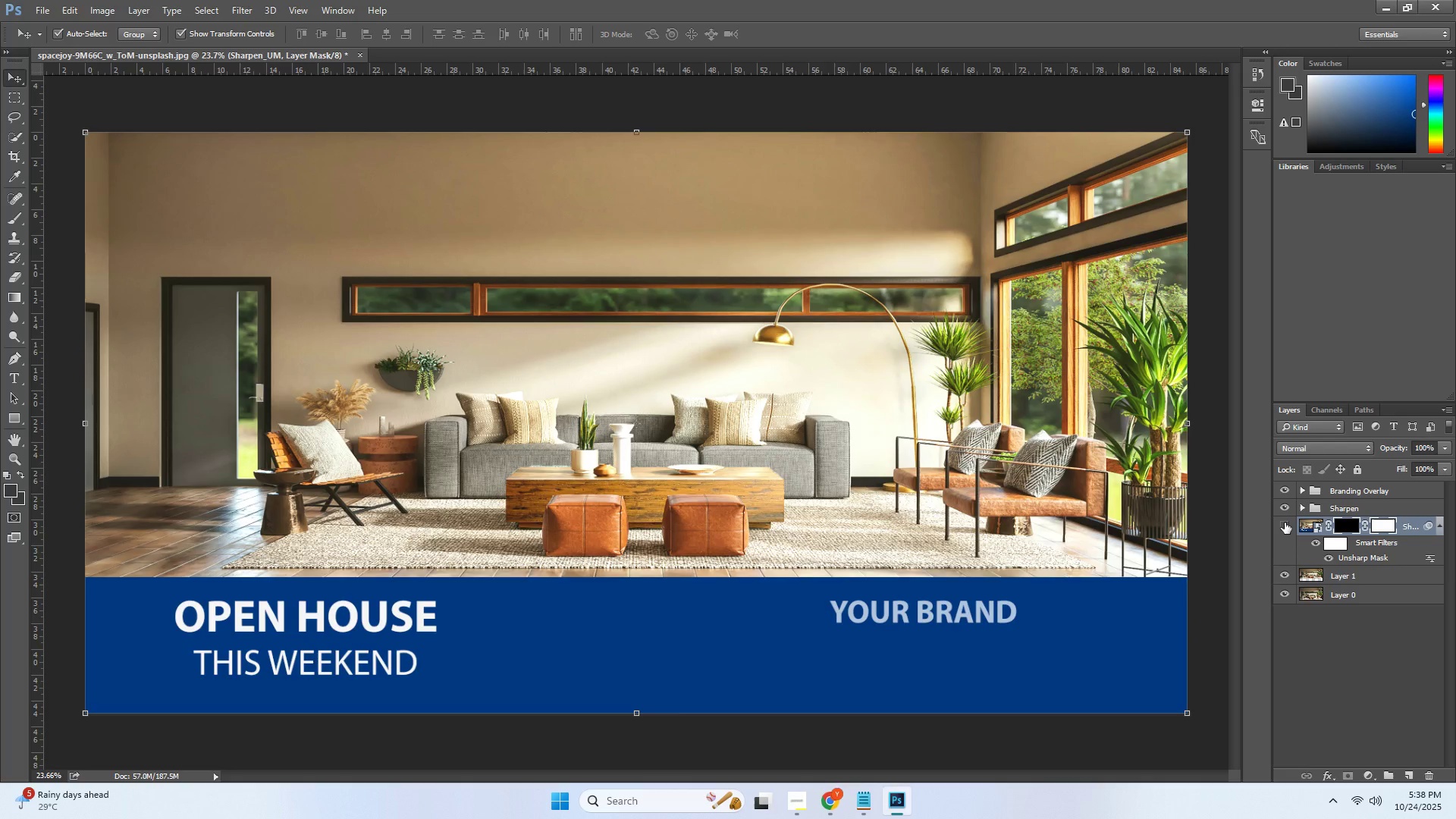 
left_click([1285, 522])
 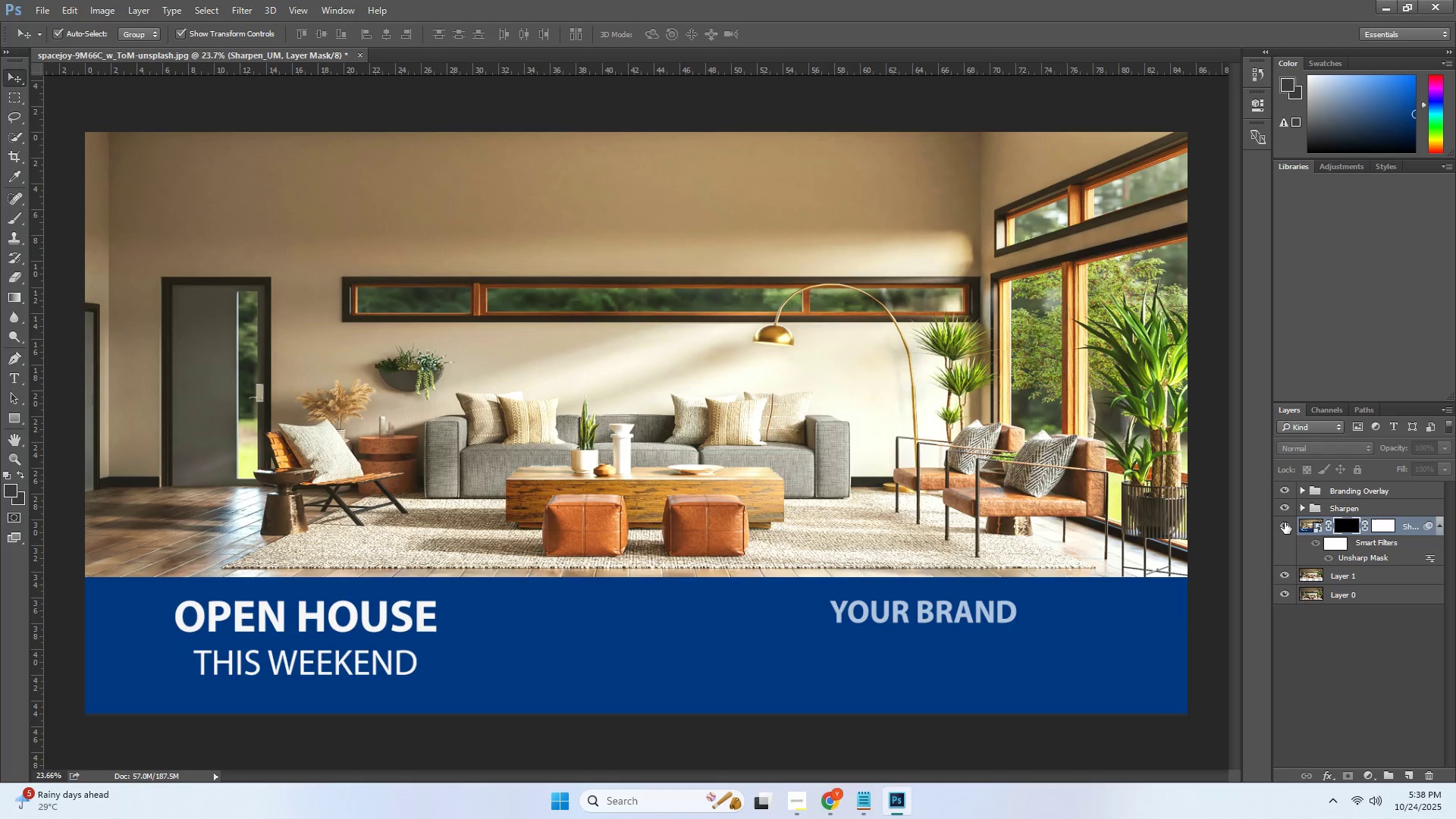 
left_click([1285, 522])
 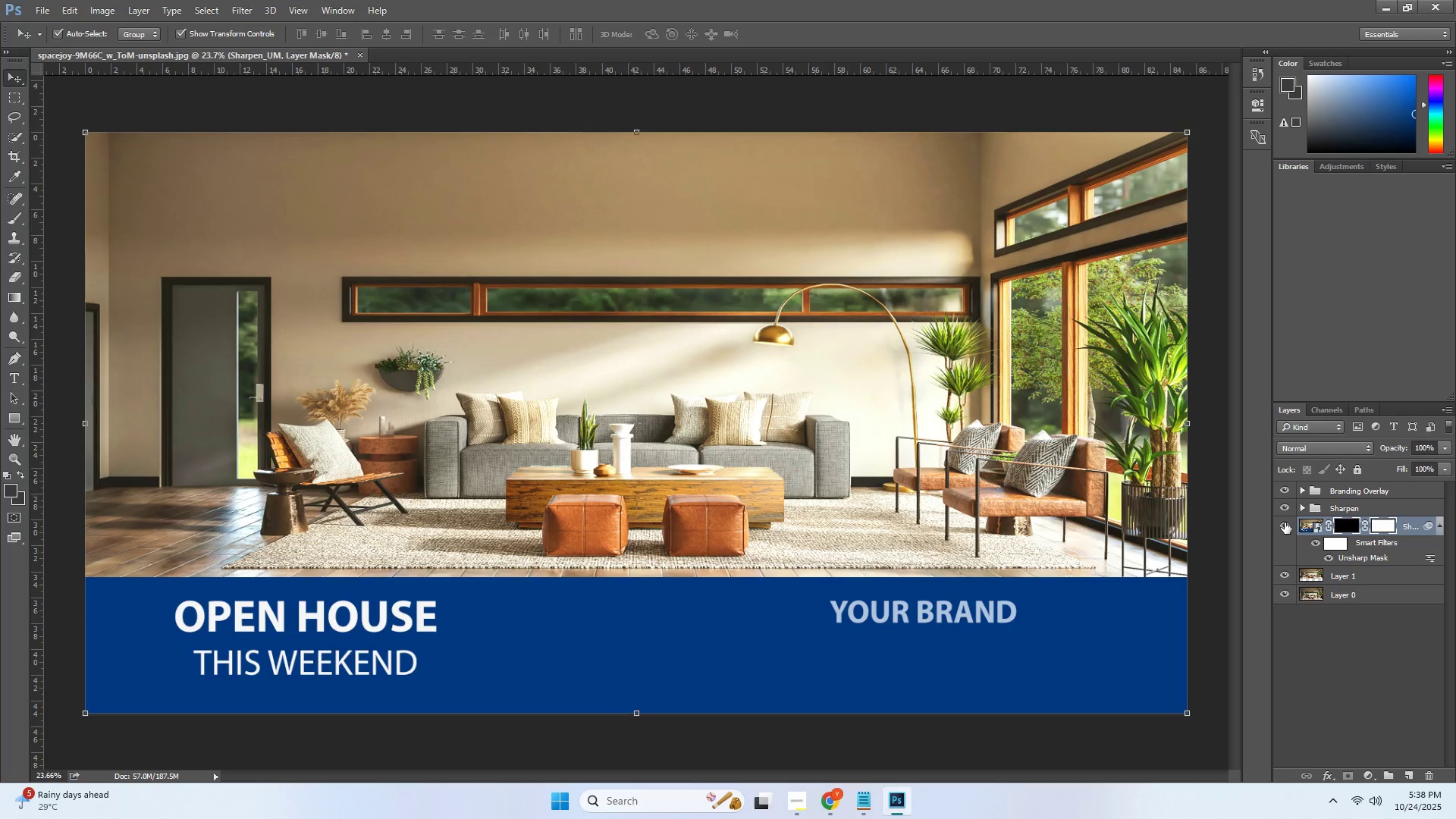 
left_click([1285, 522])
 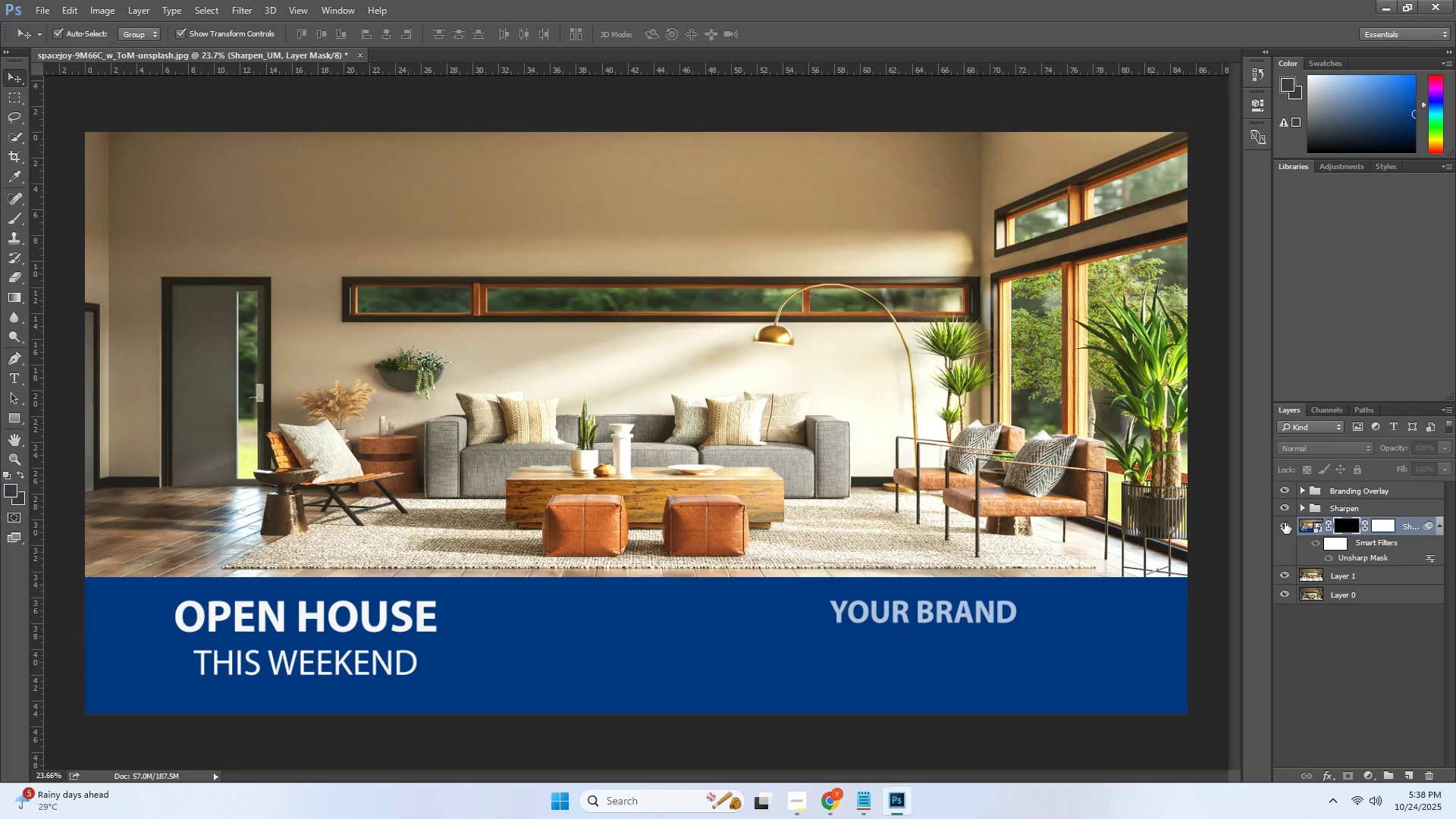 
left_click([1285, 522])
 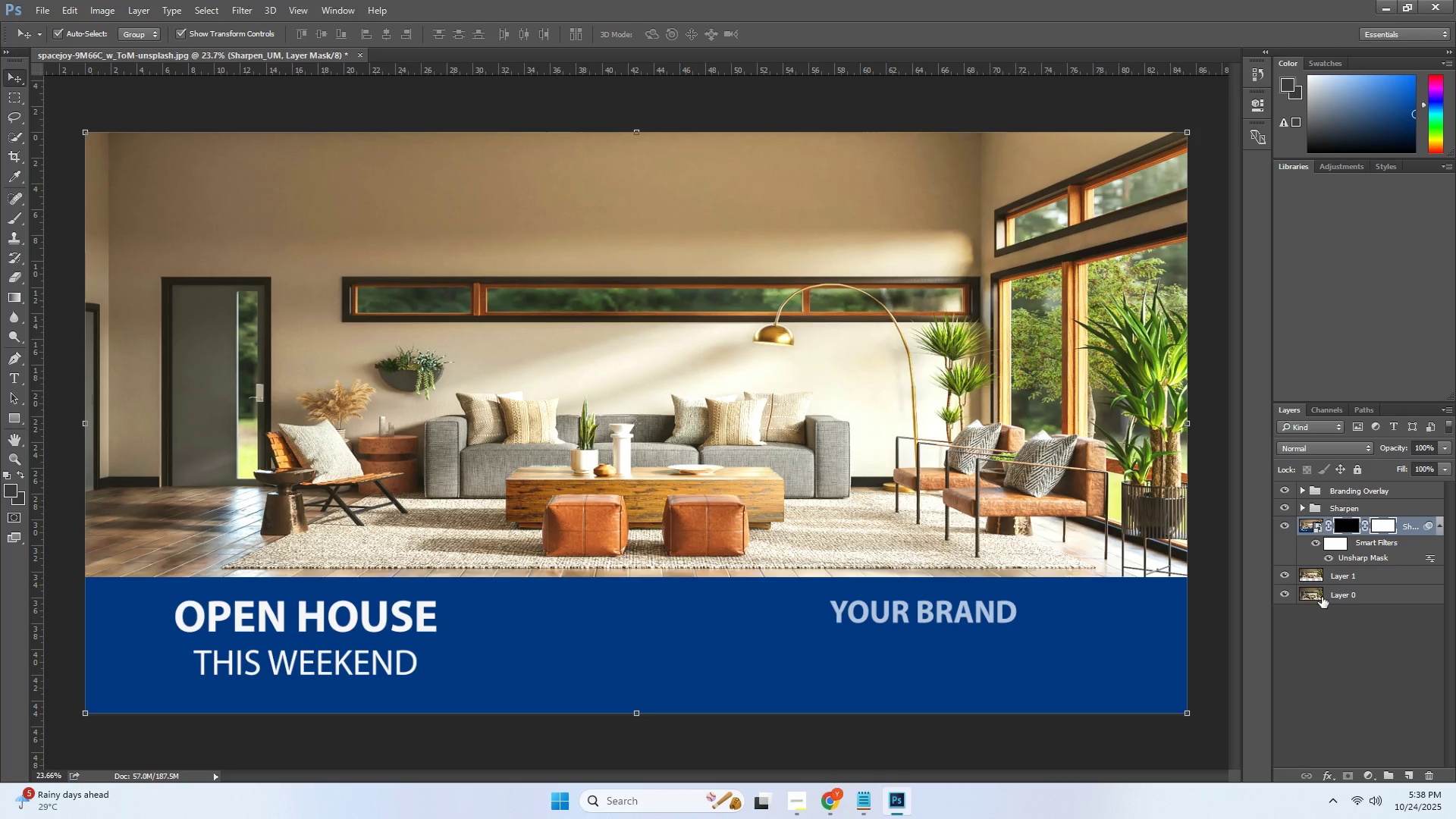 
left_click([1341, 632])
 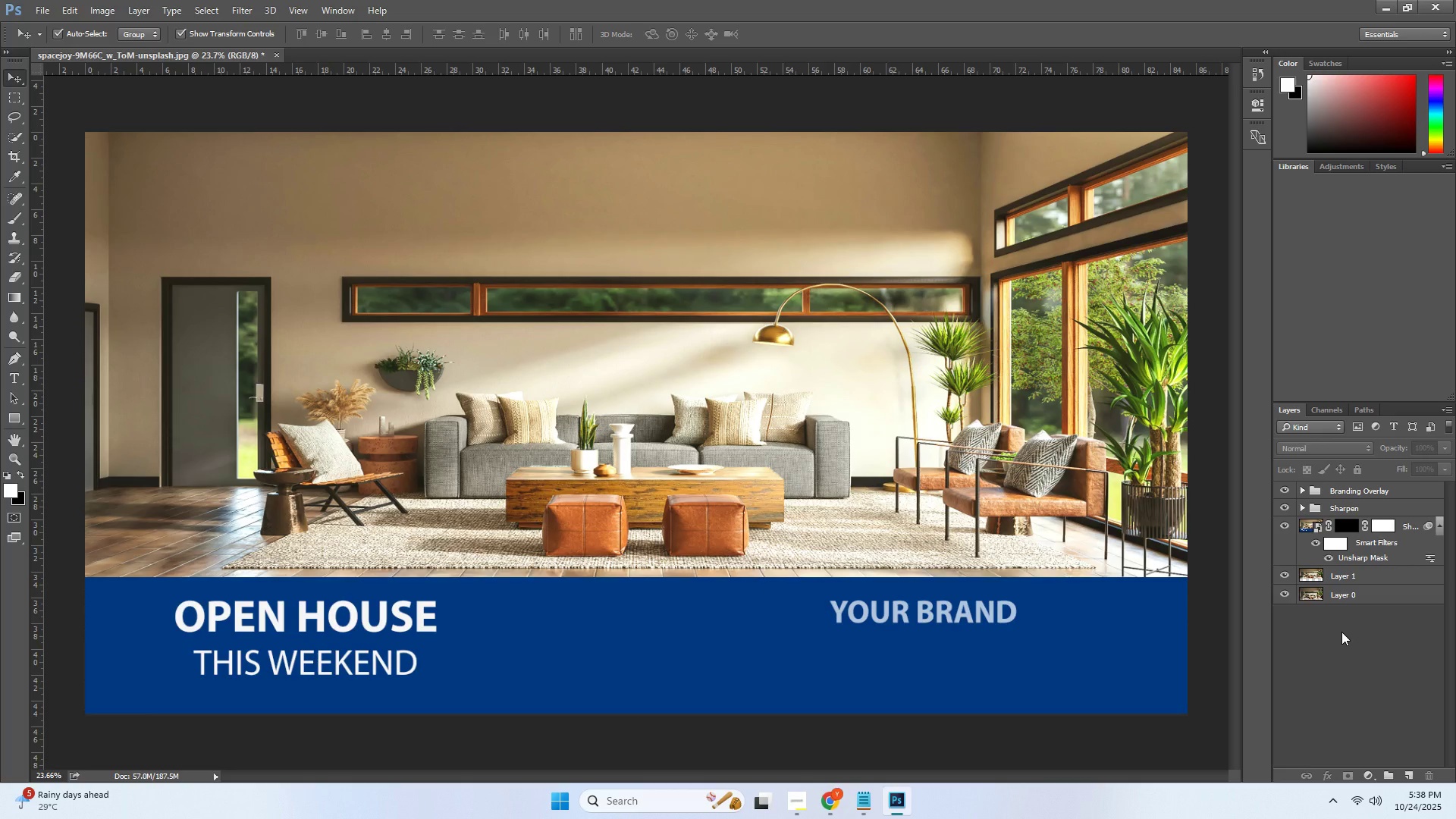 
left_click([1341, 632])
 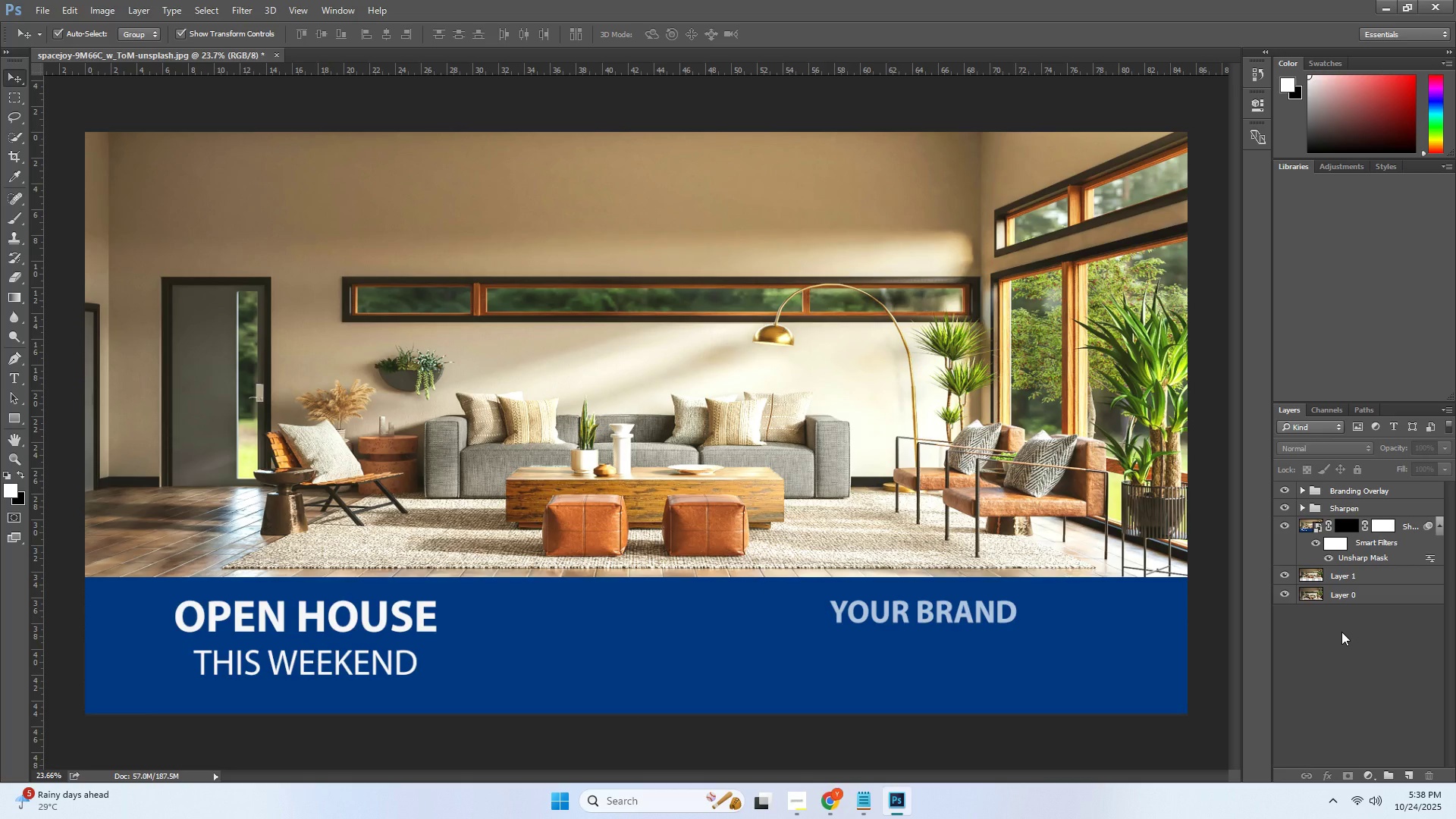 
wait(5.9)
 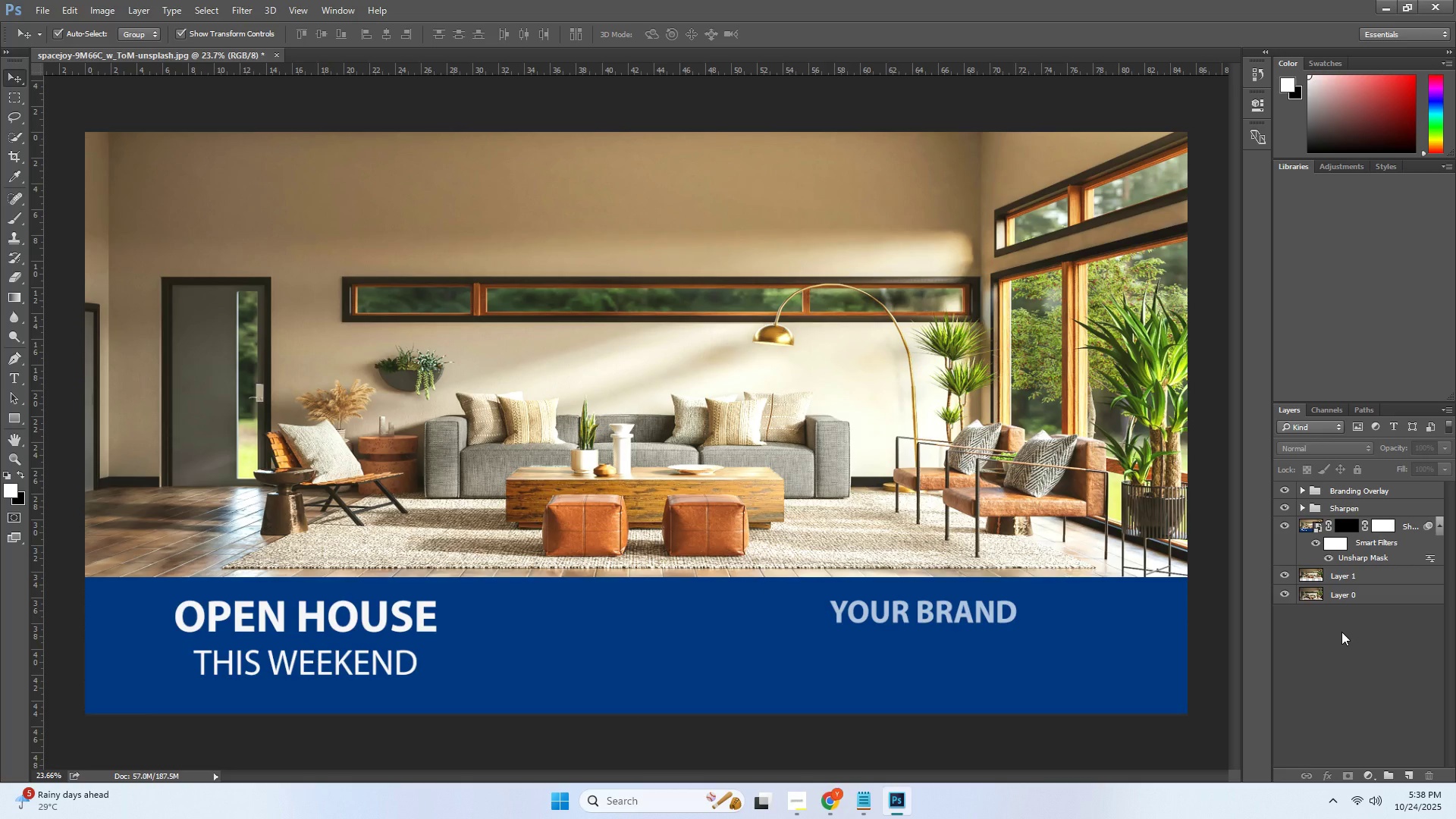 
left_click([1384, 526])
 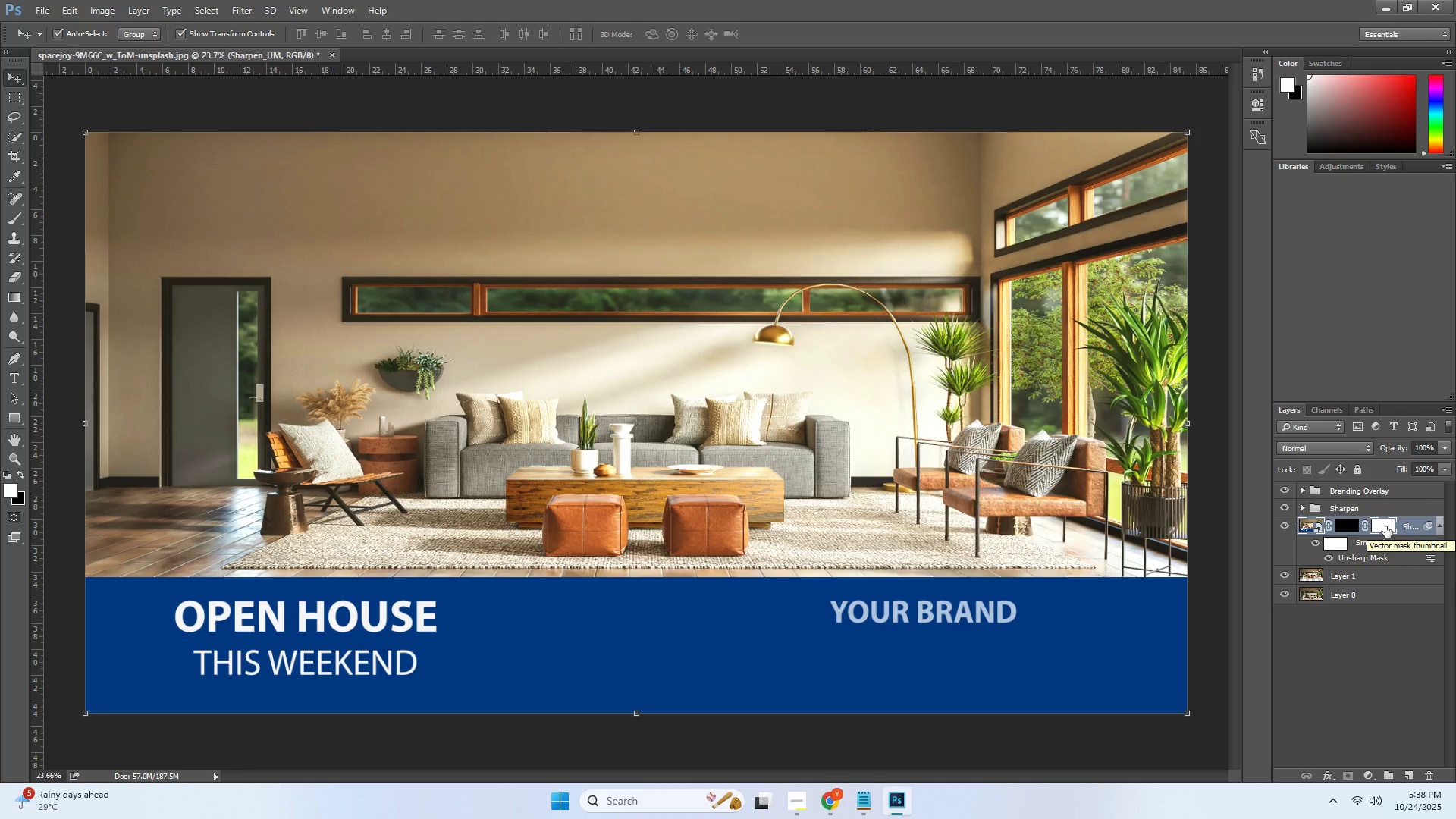 
left_click([1310, 450])
 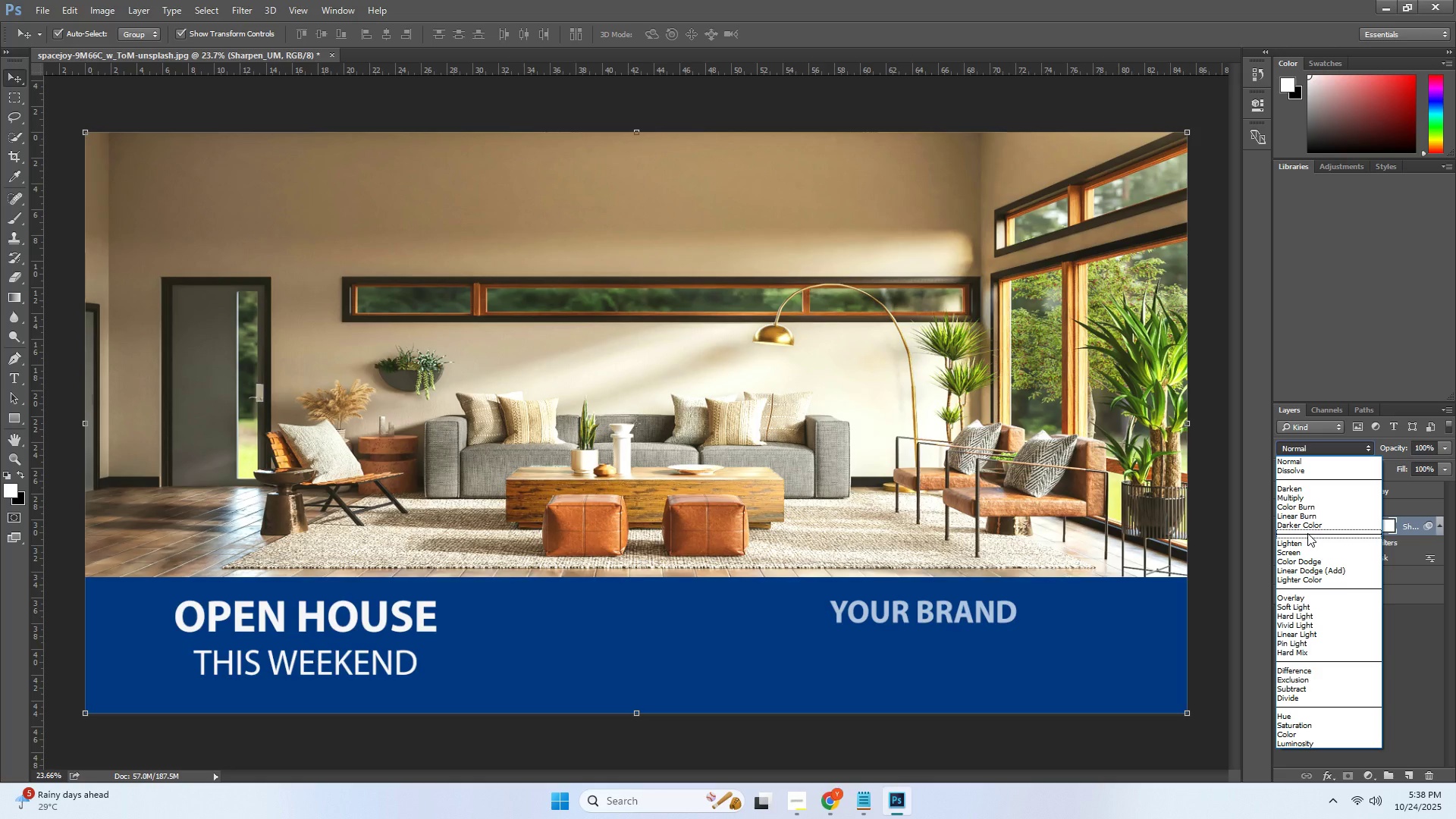 
wait(12.42)
 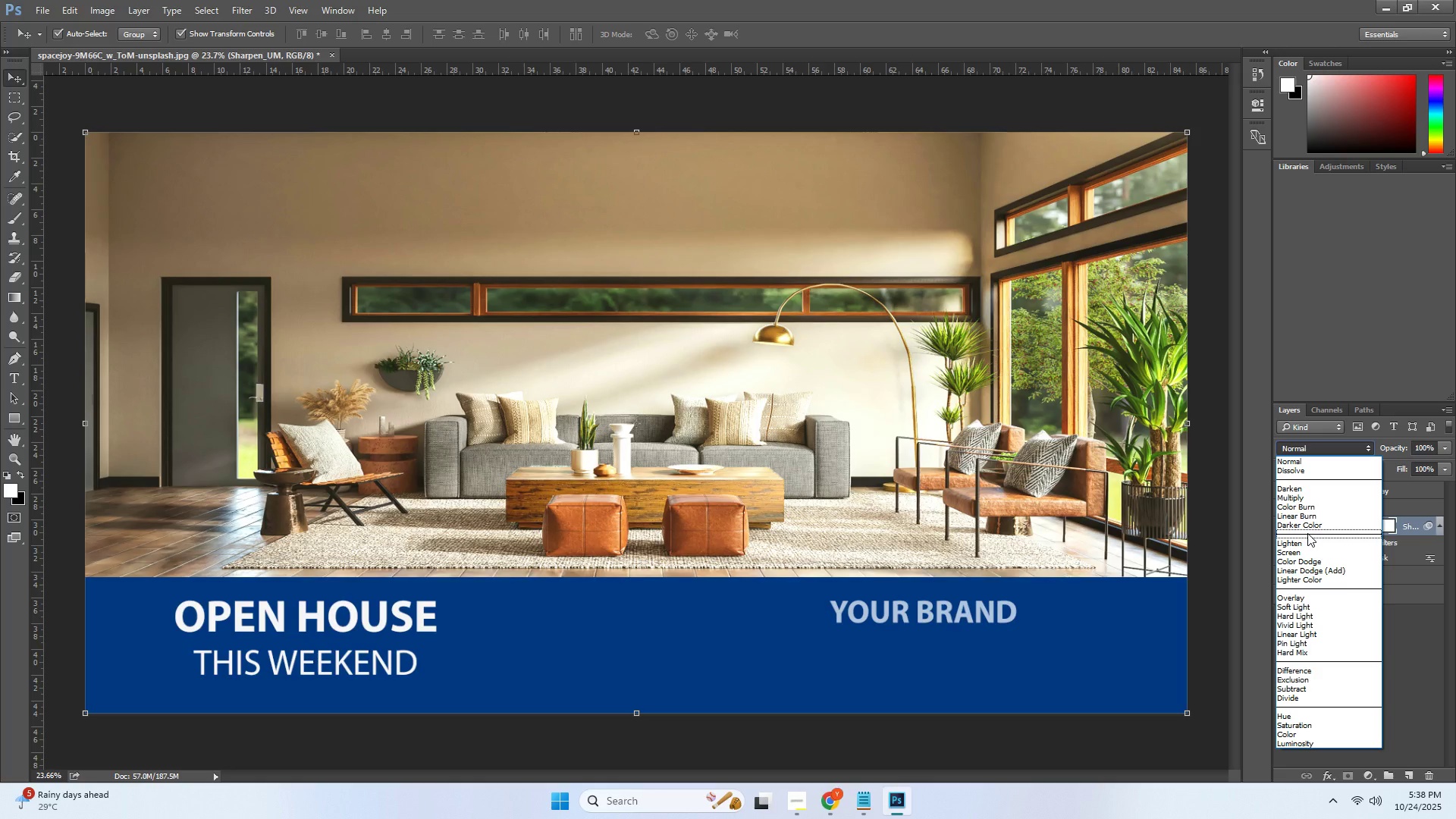 
left_click([1313, 605])
 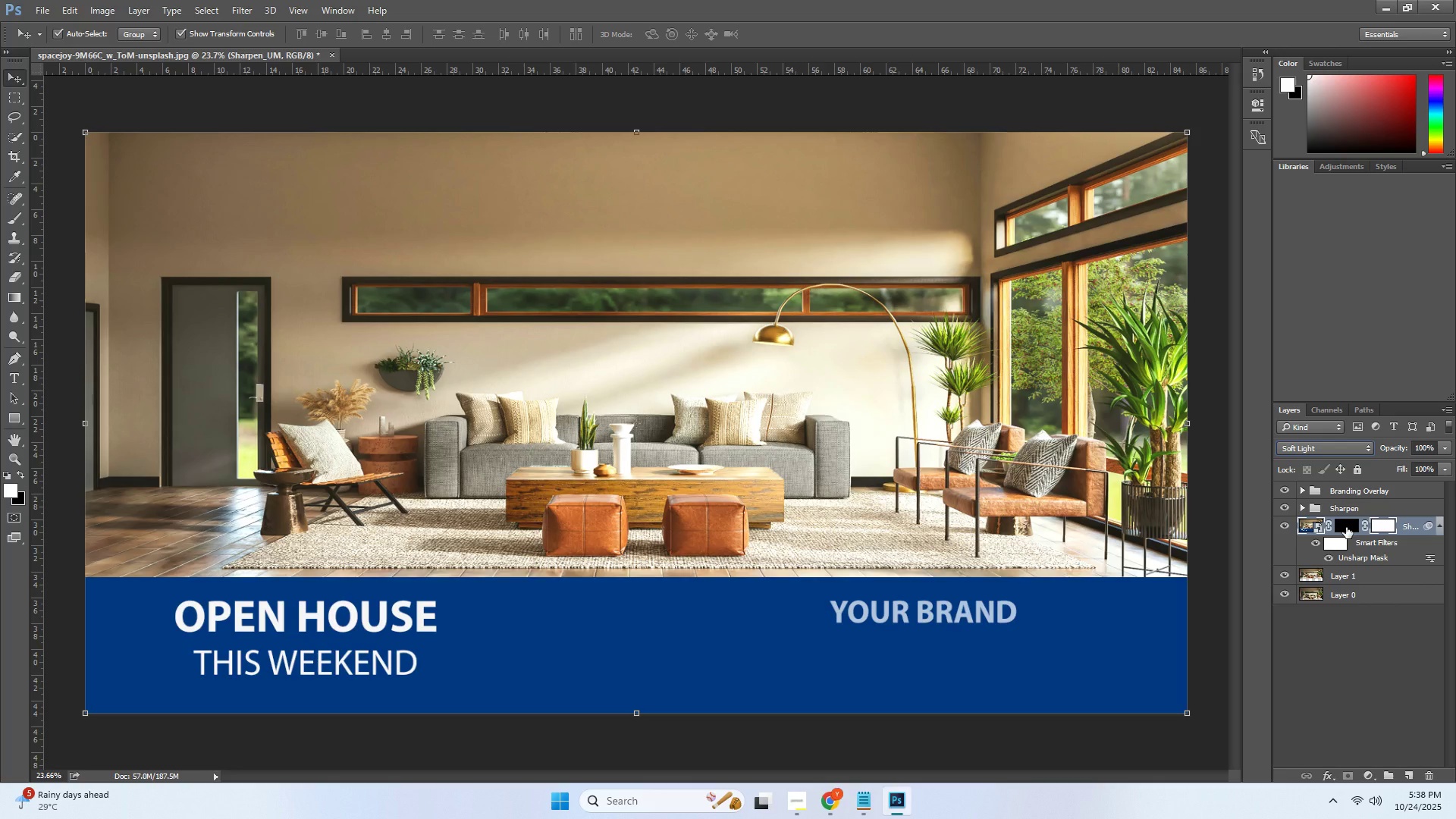 
key(Control+Z)
 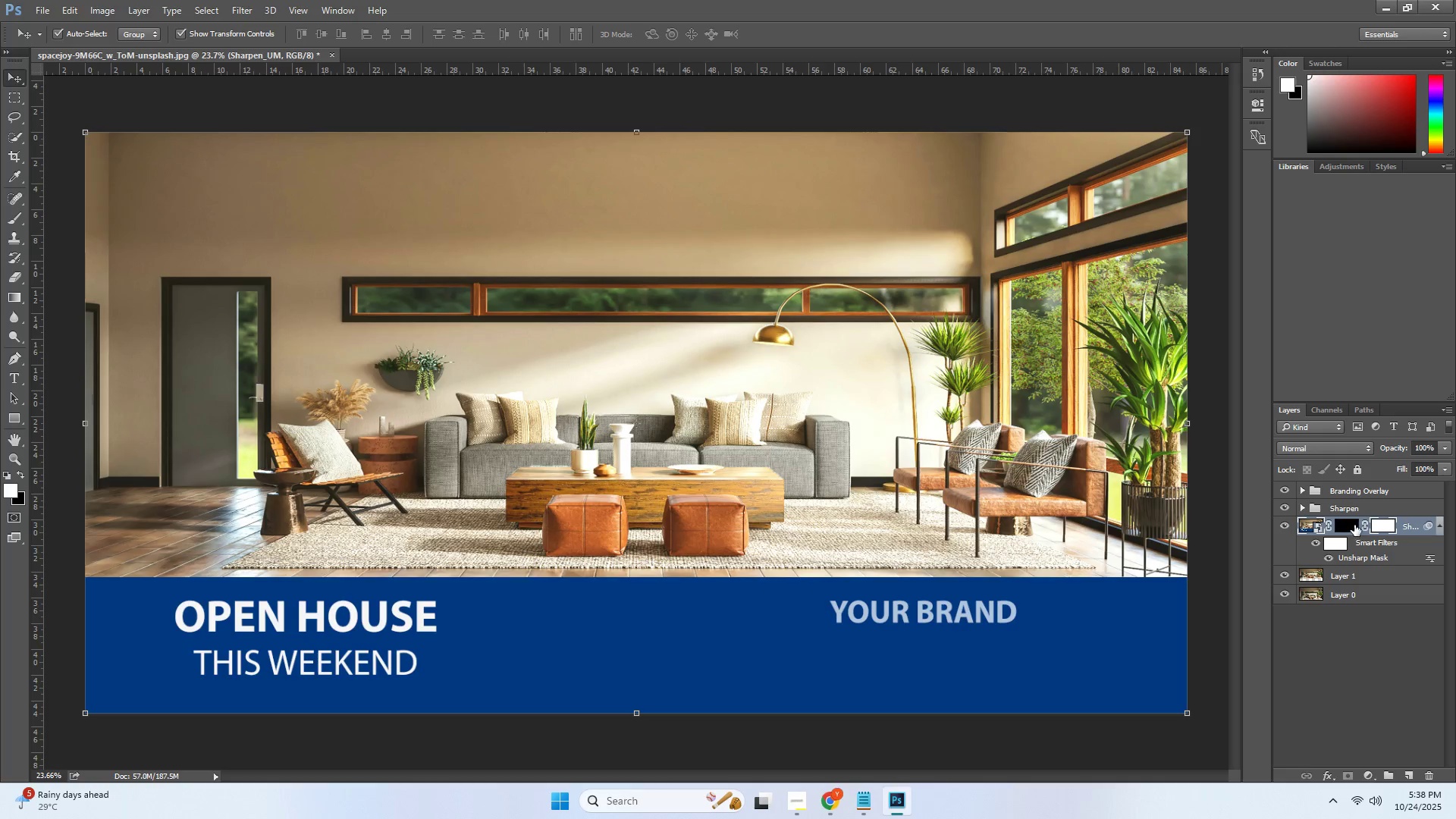 
left_click([1354, 525])
 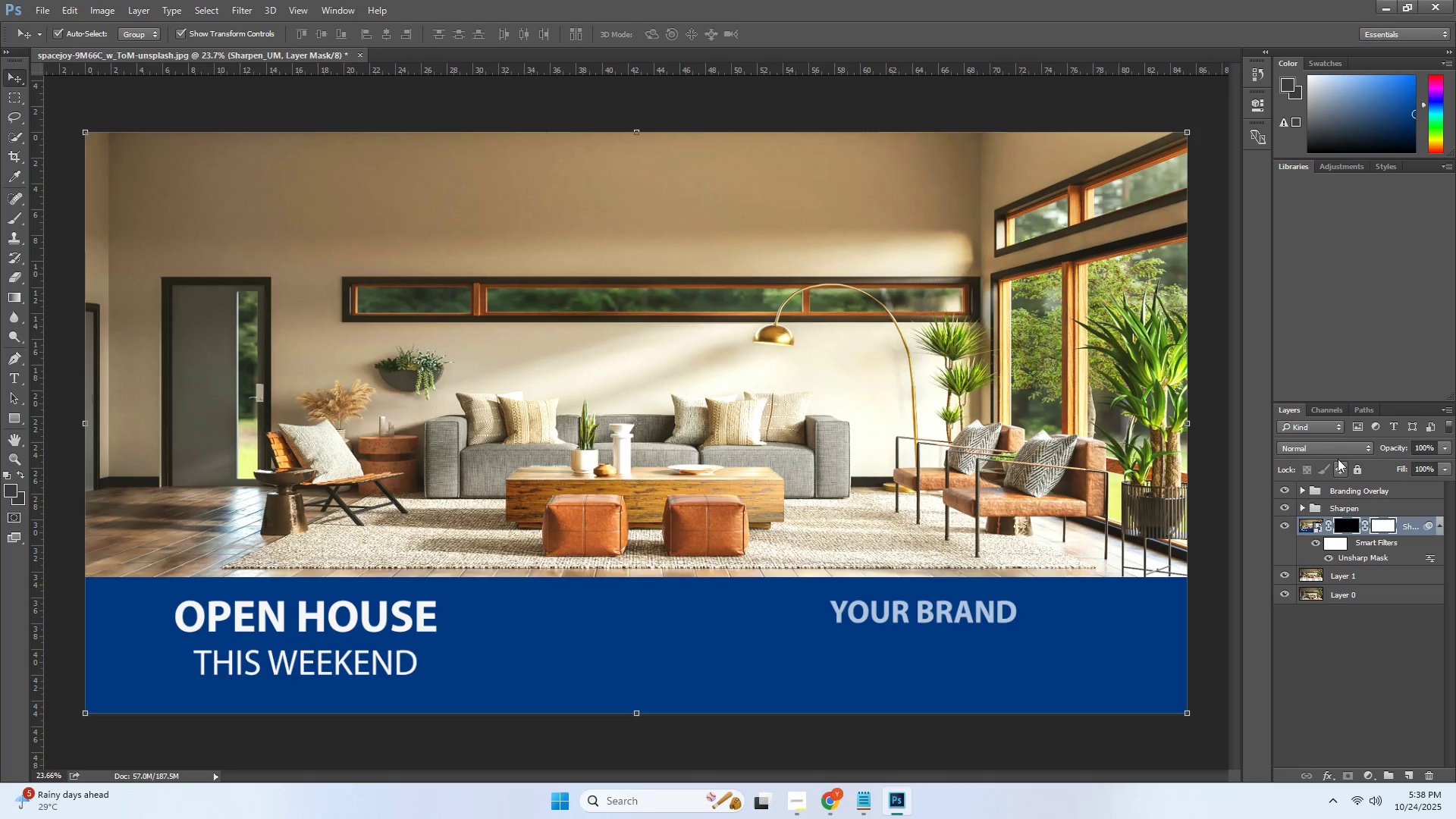 
left_click([1334, 447])
 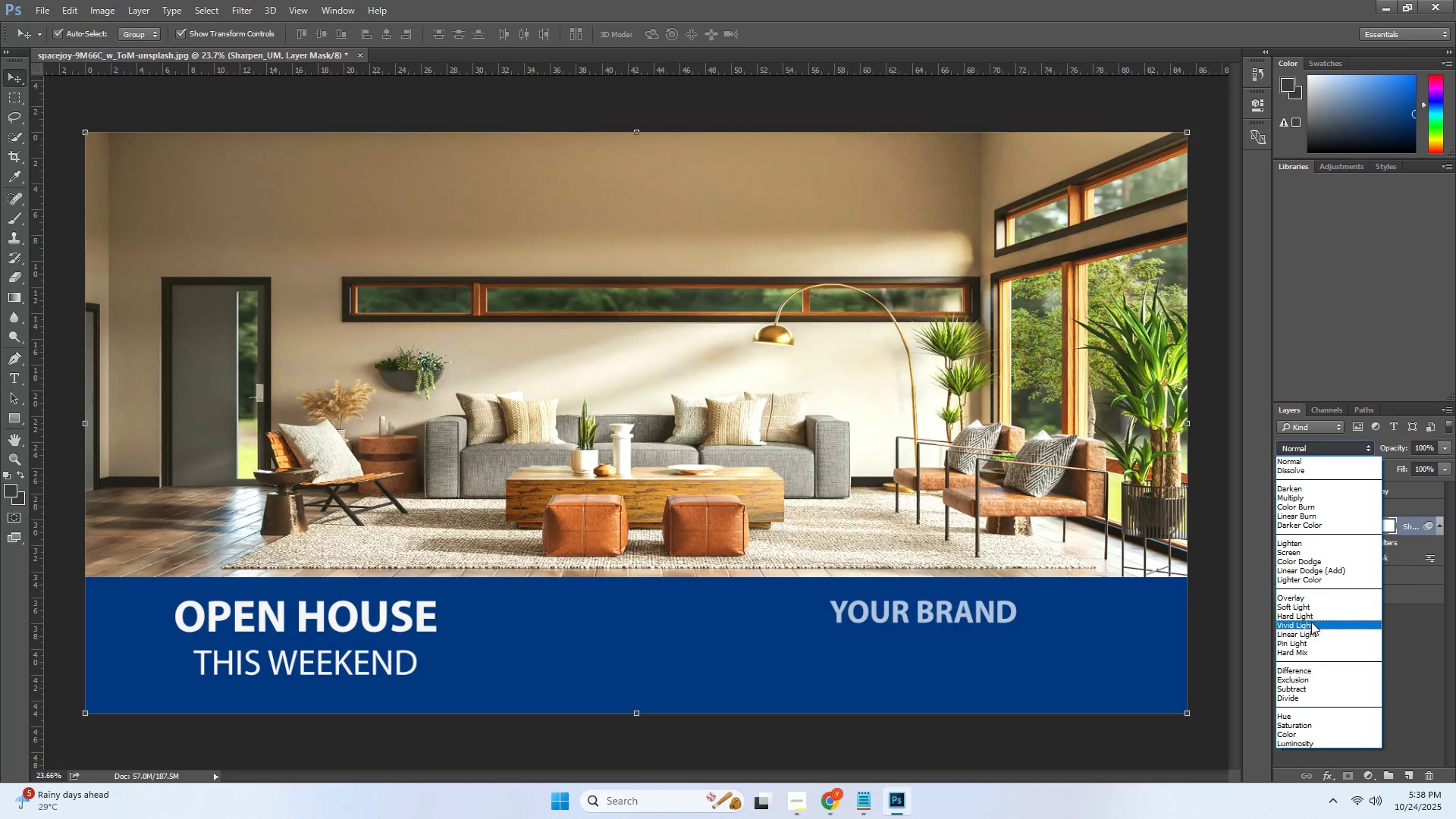 
double_click([1308, 606])
 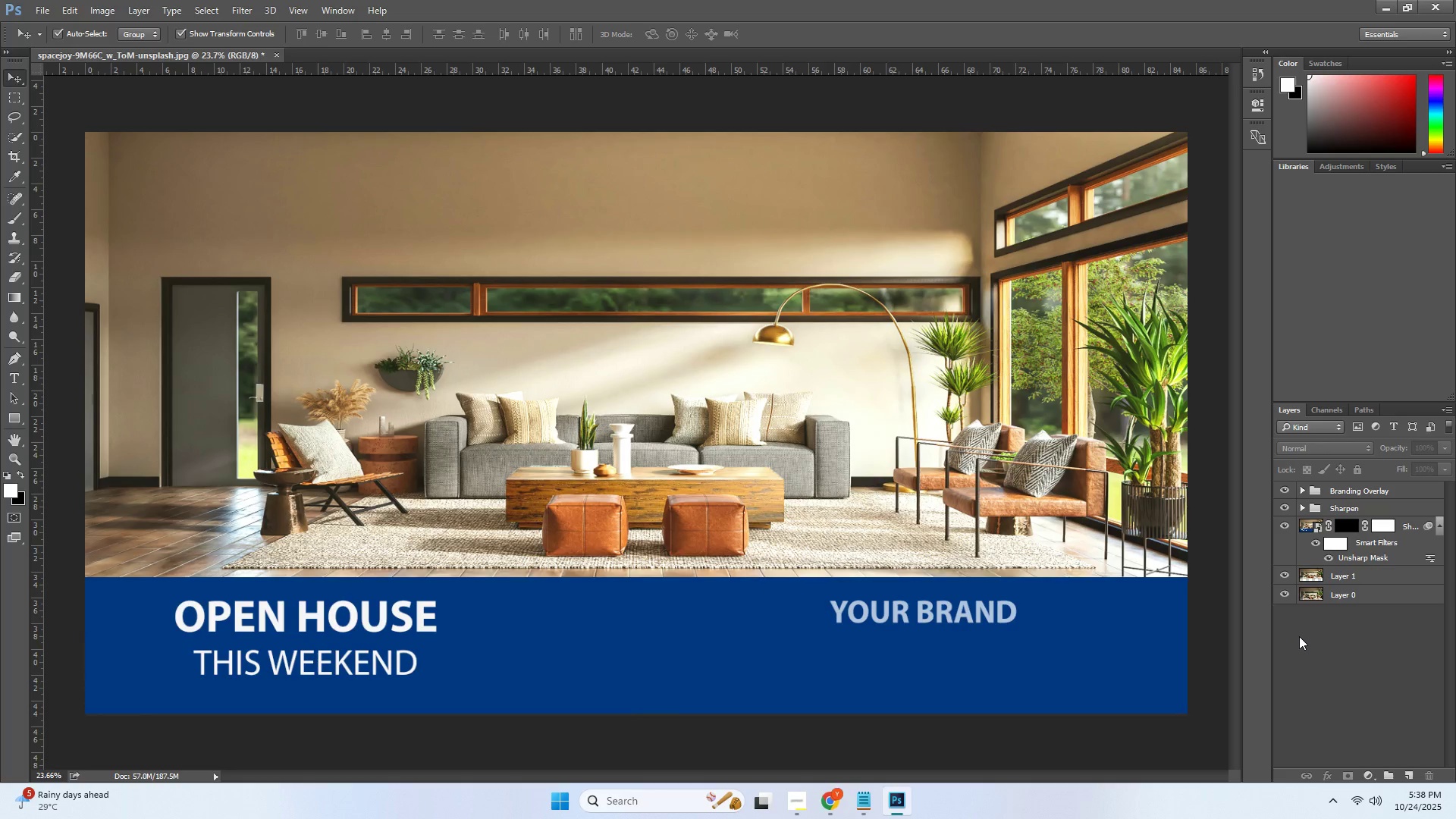 
left_click([1299, 636])
 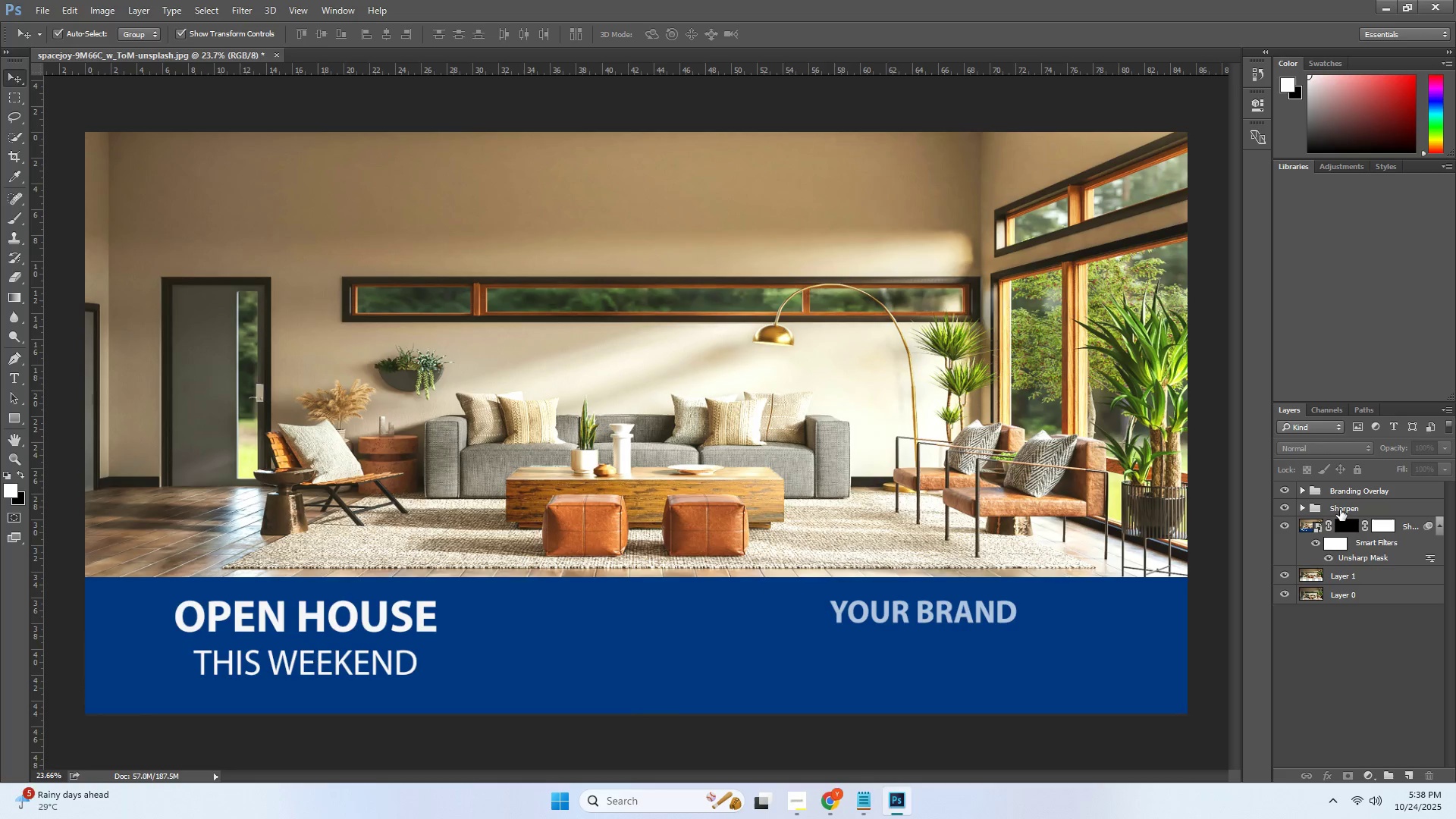 
left_click([1344, 527])
 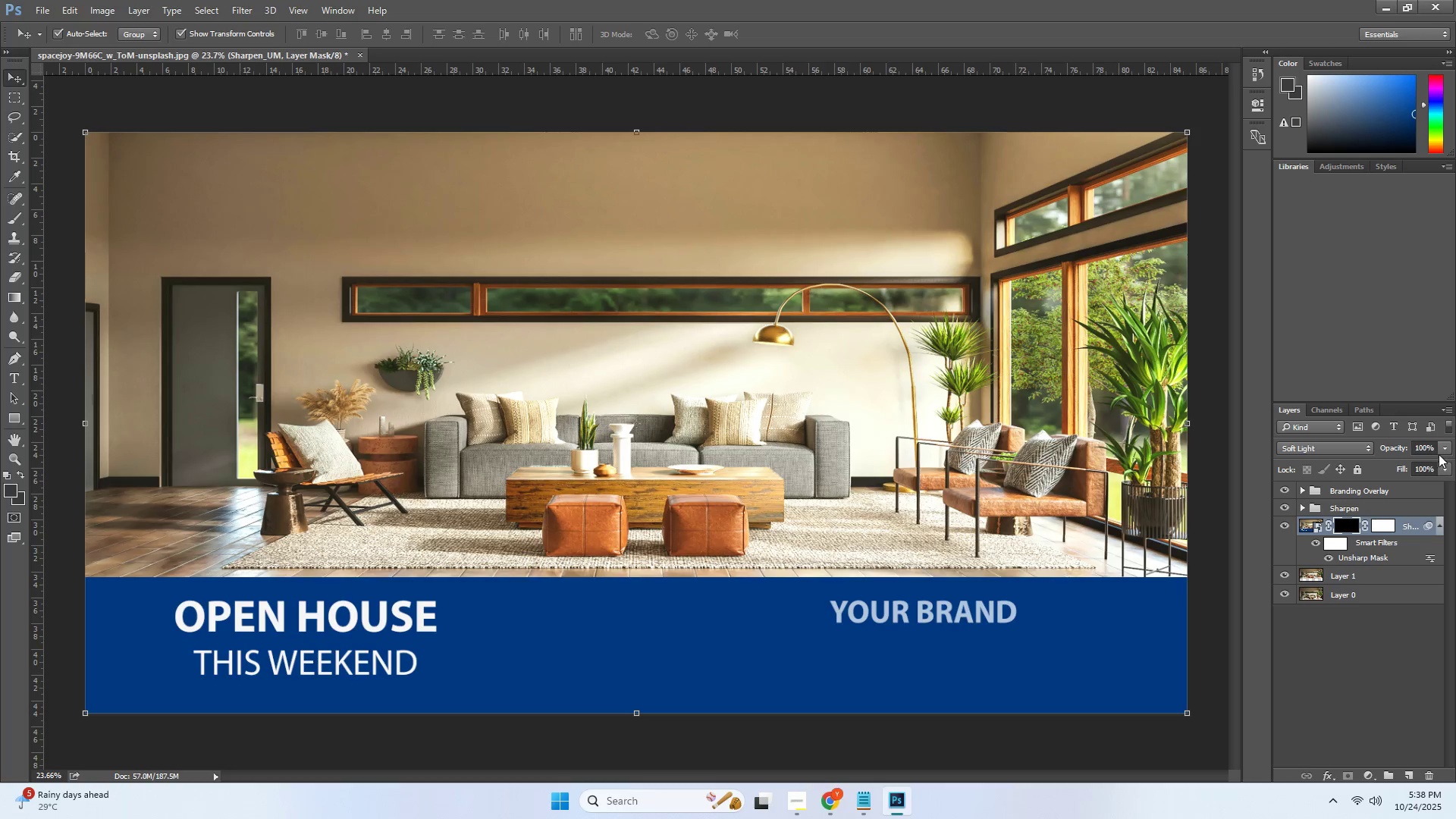 
double_click([1442, 450])
 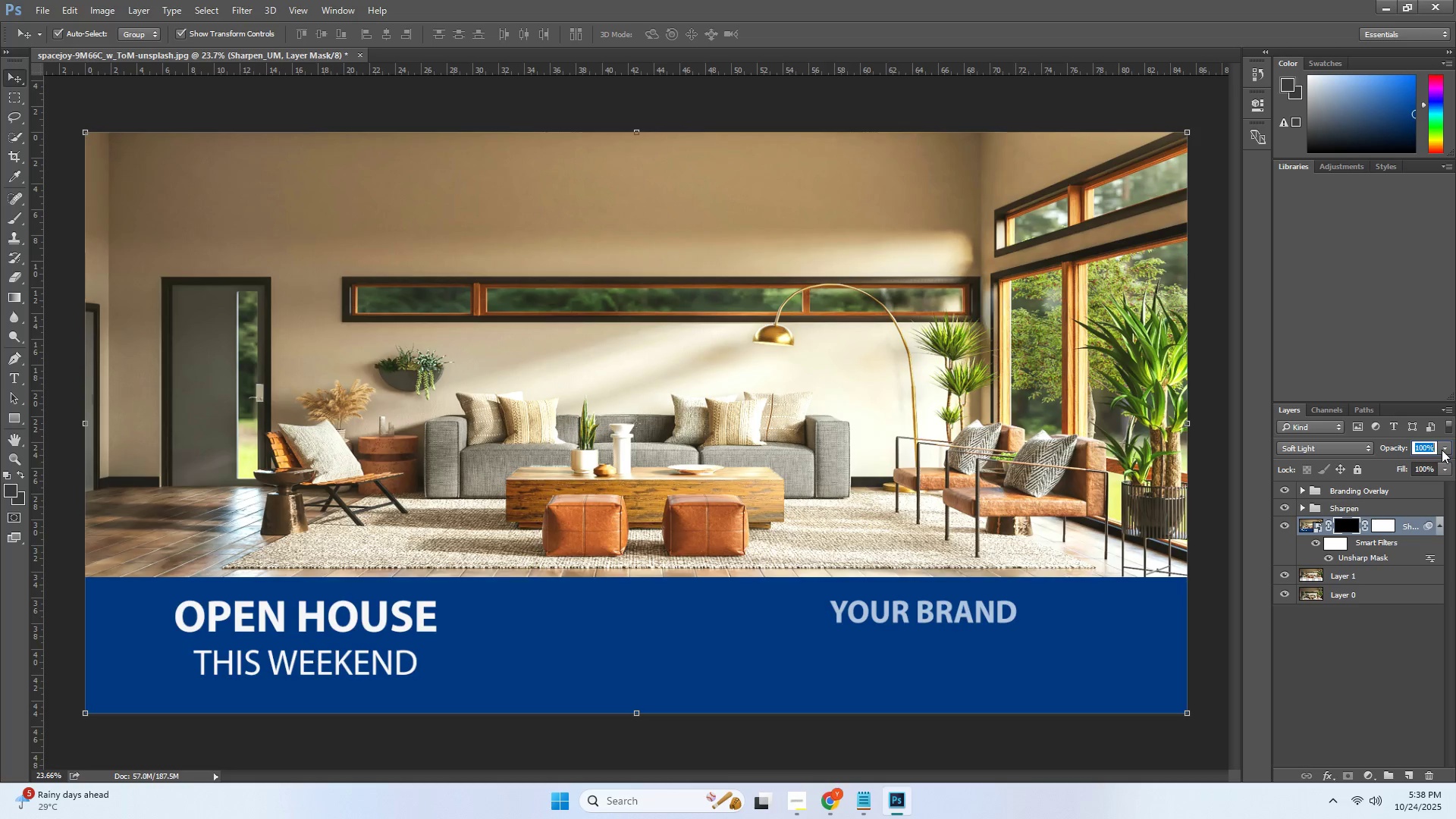 
triple_click([1442, 450])
 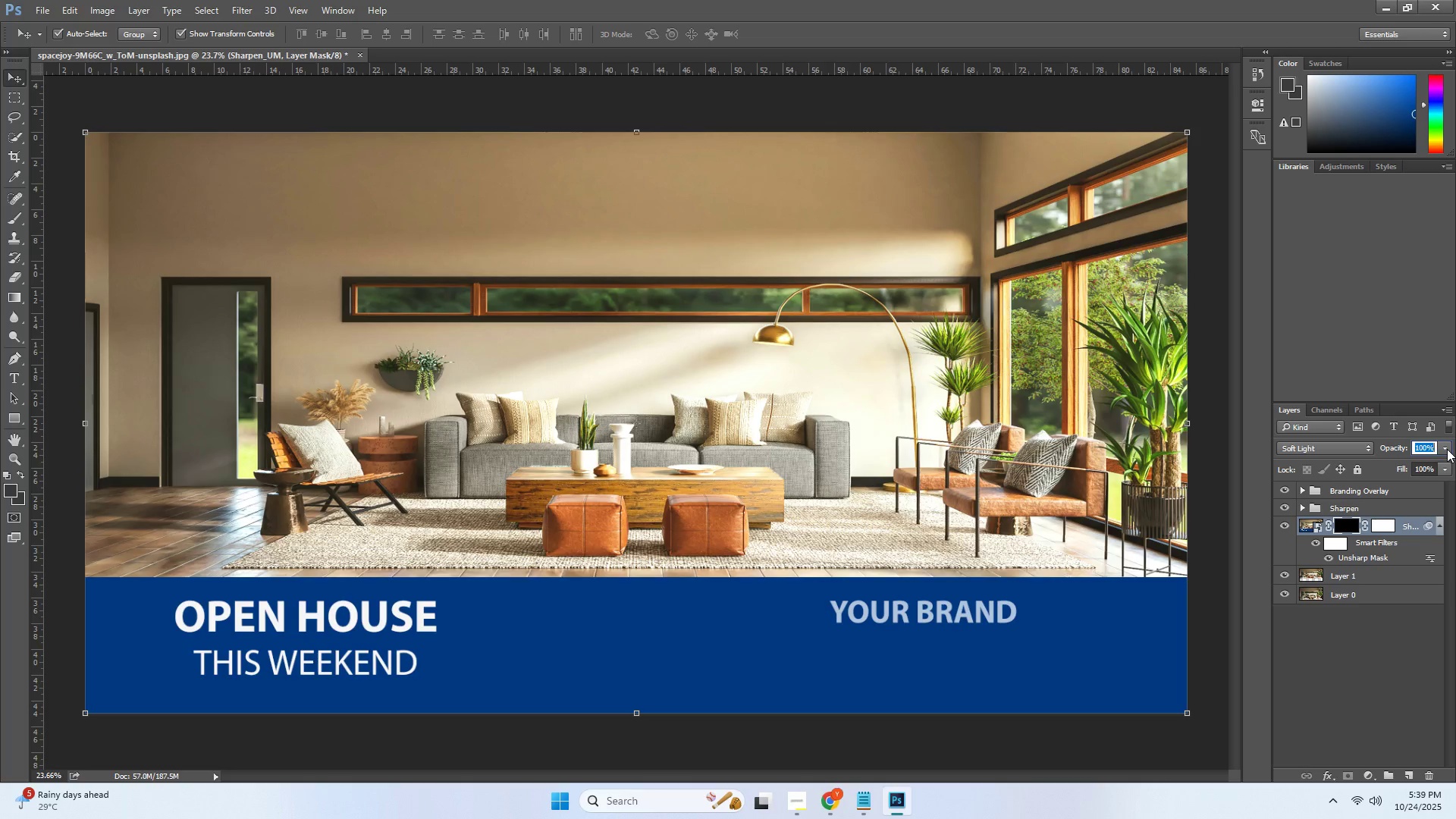 
left_click([1447, 449])
 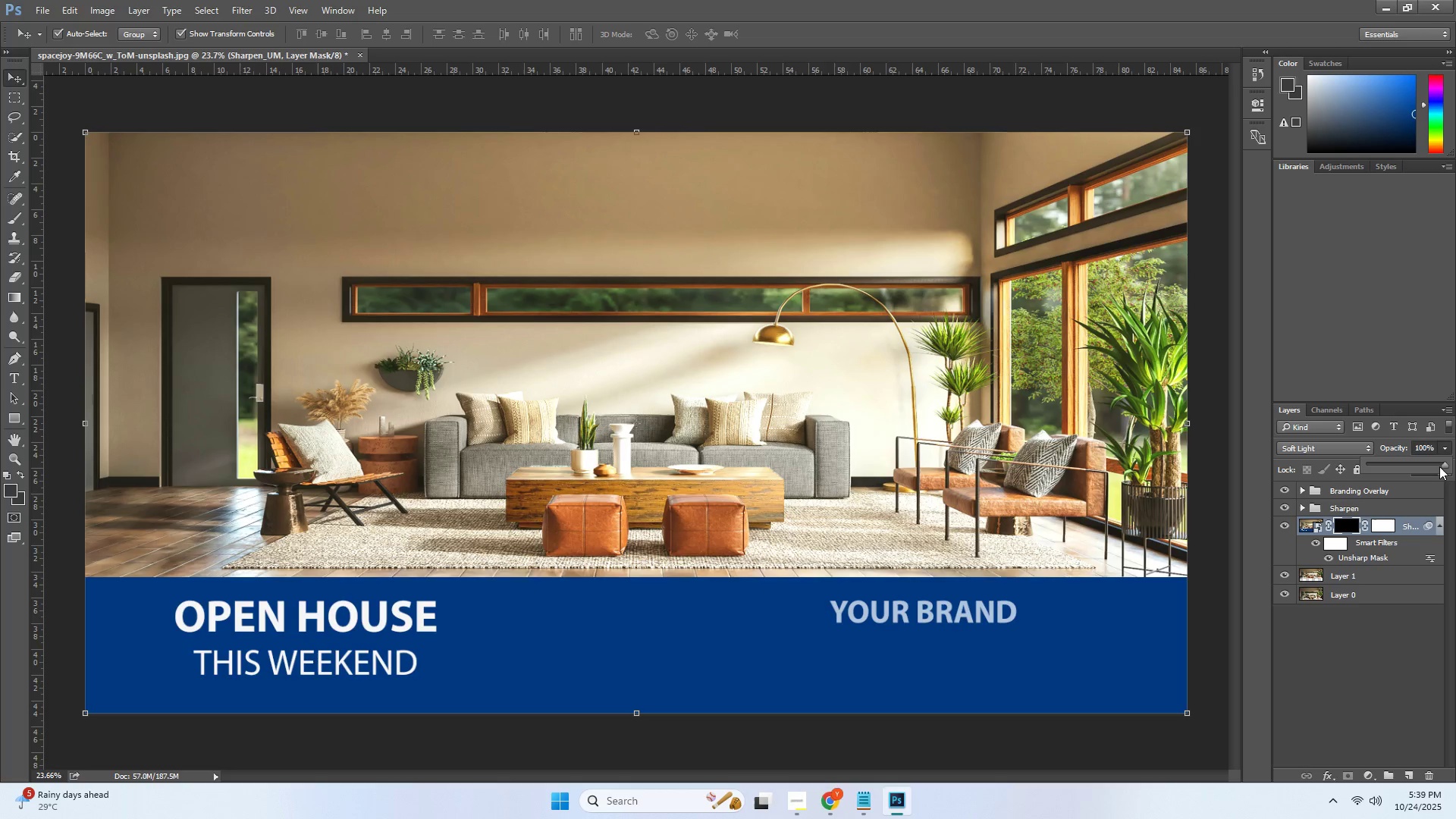 
left_click([1439, 466])
 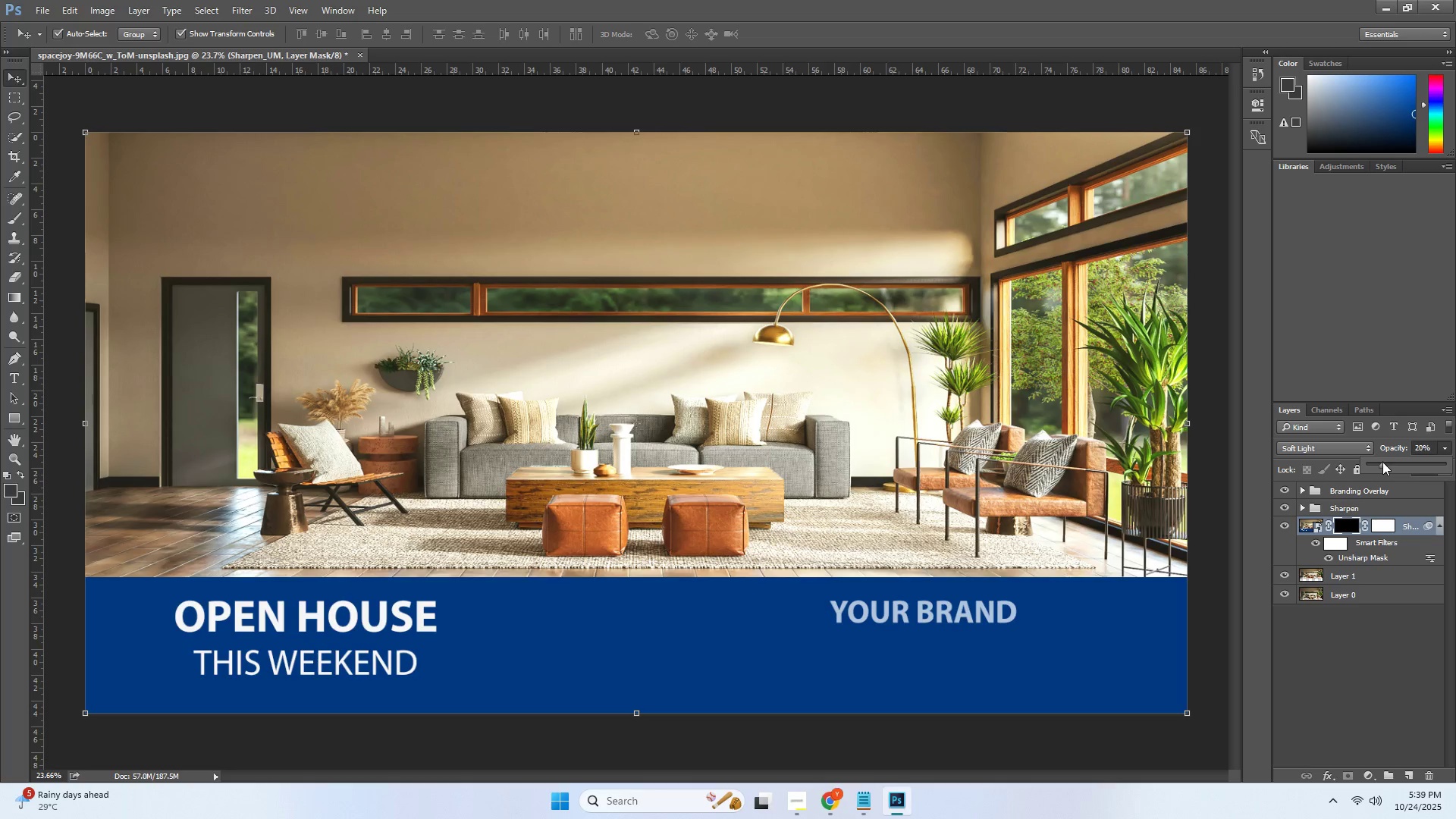 
left_click([1333, 669])
 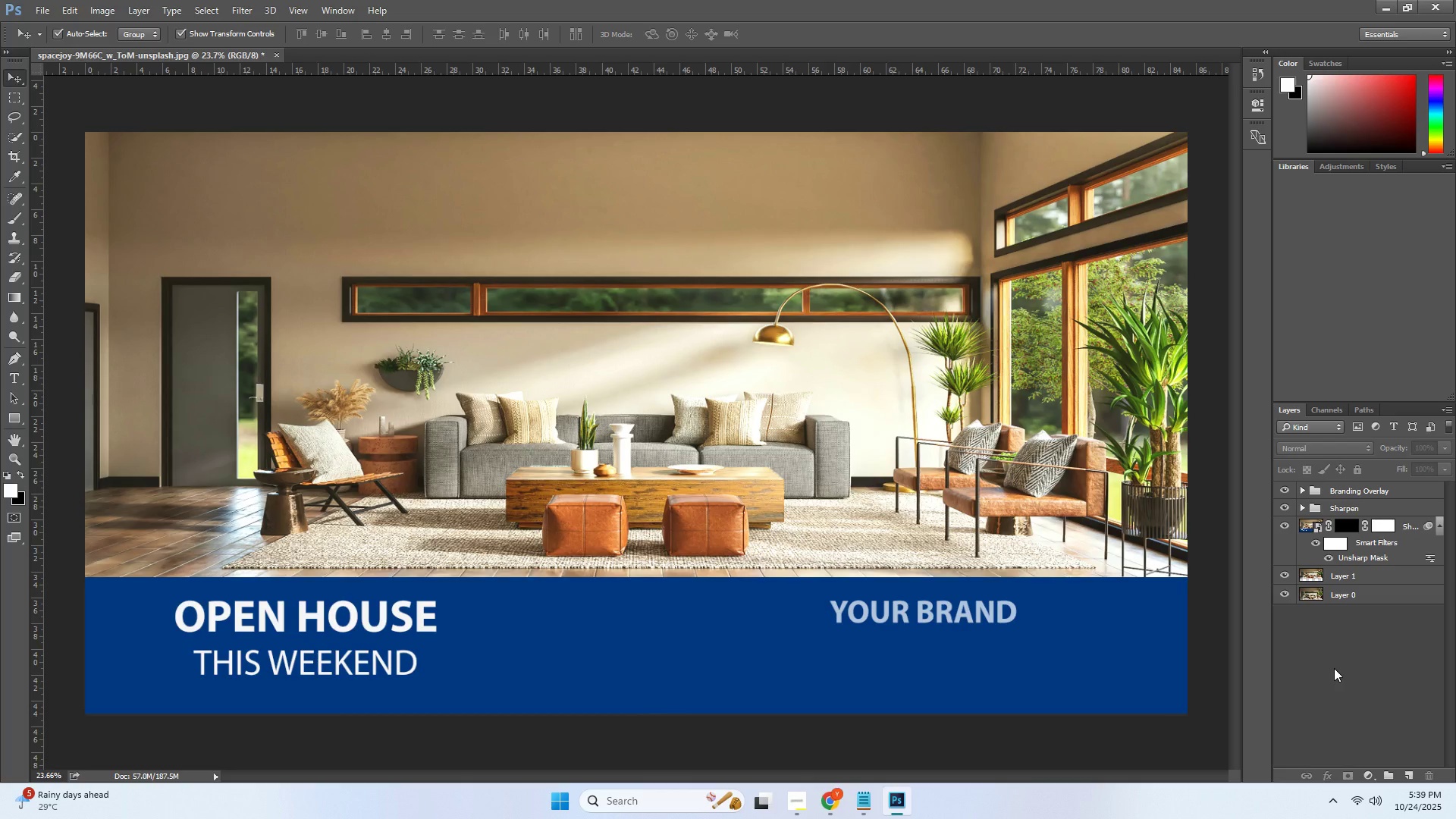 
left_click([1334, 667])
 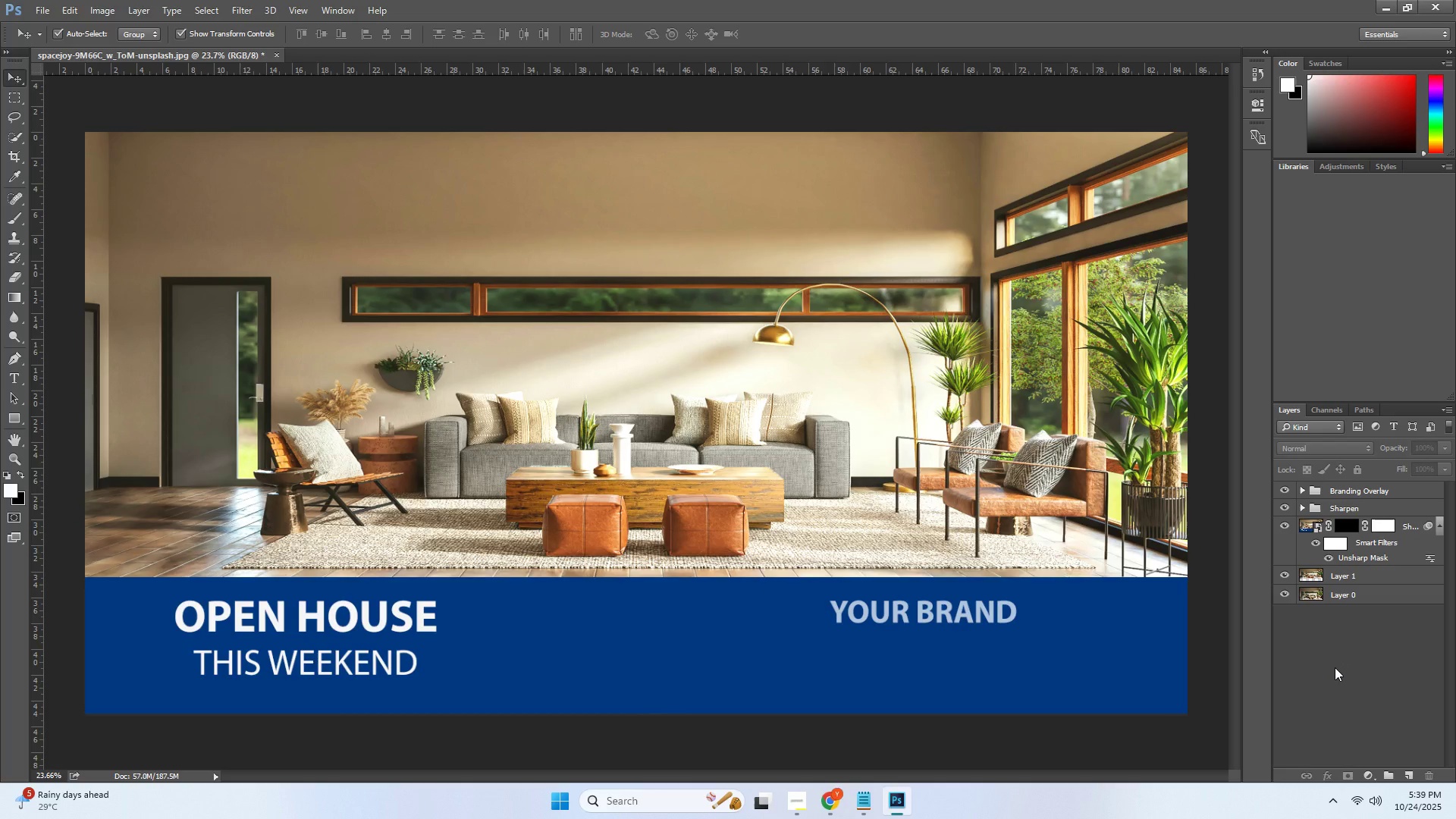 
wait(10.29)
 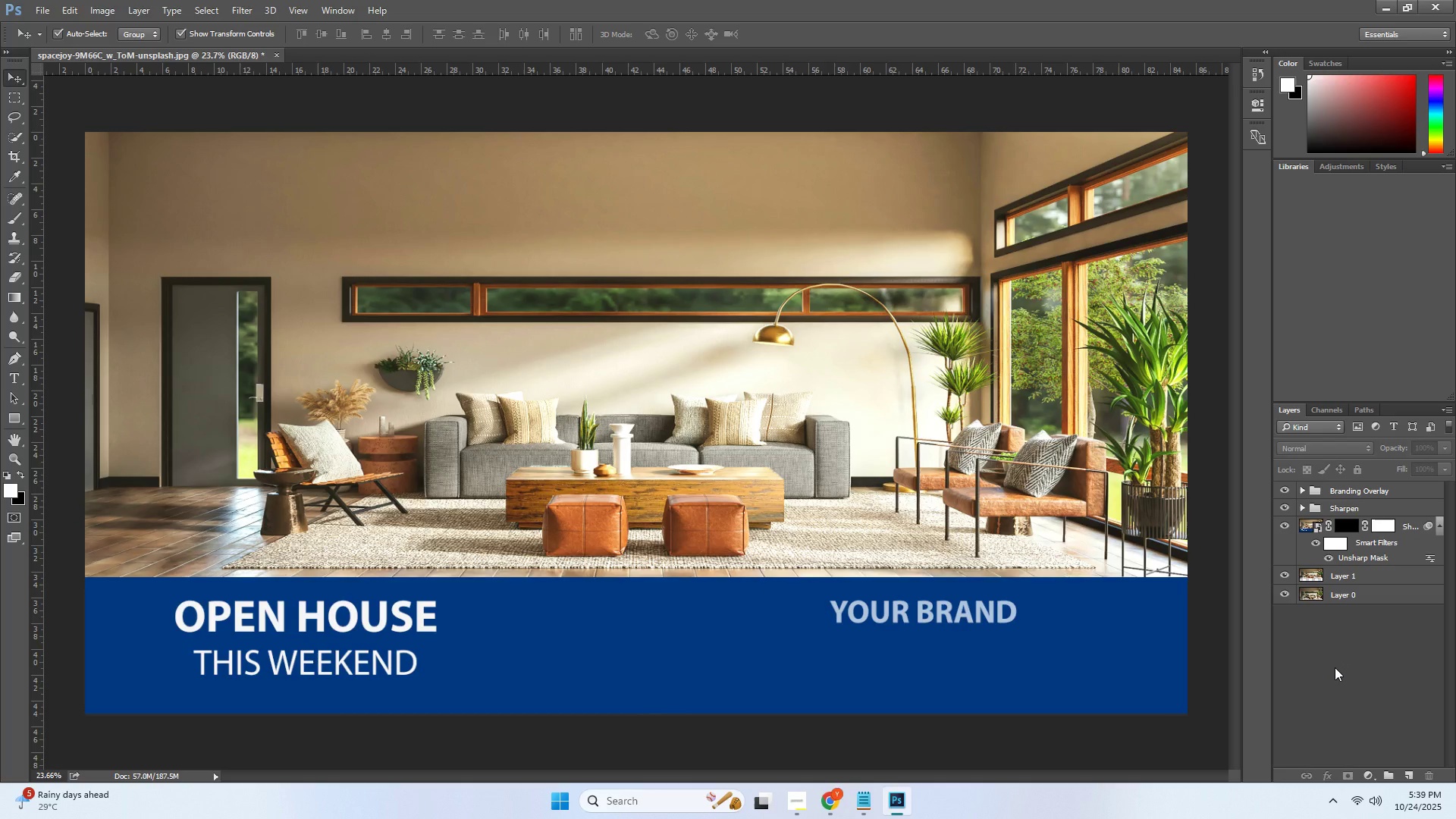 
left_click([1285, 576])
 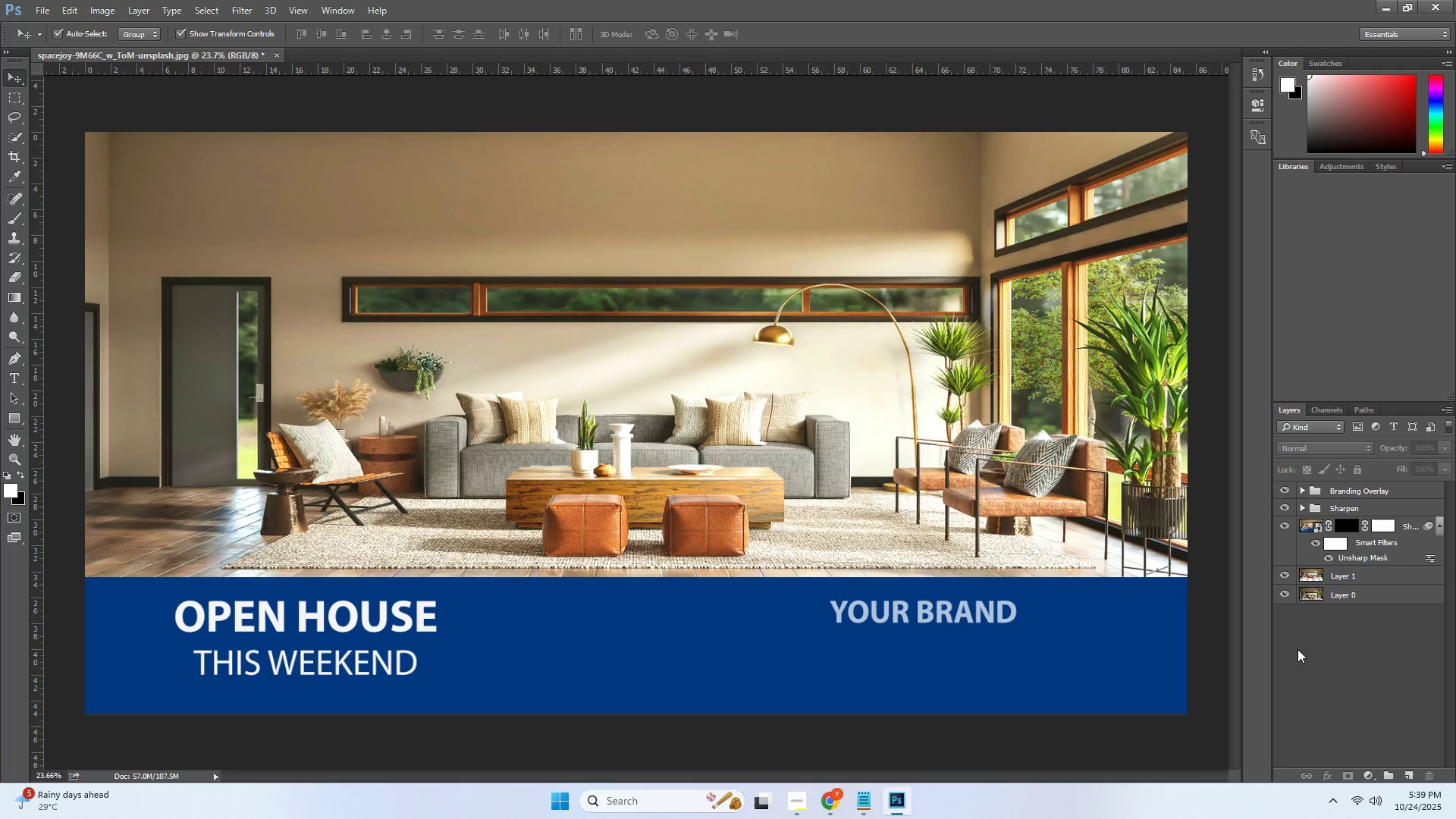 
left_click([1298, 649])
 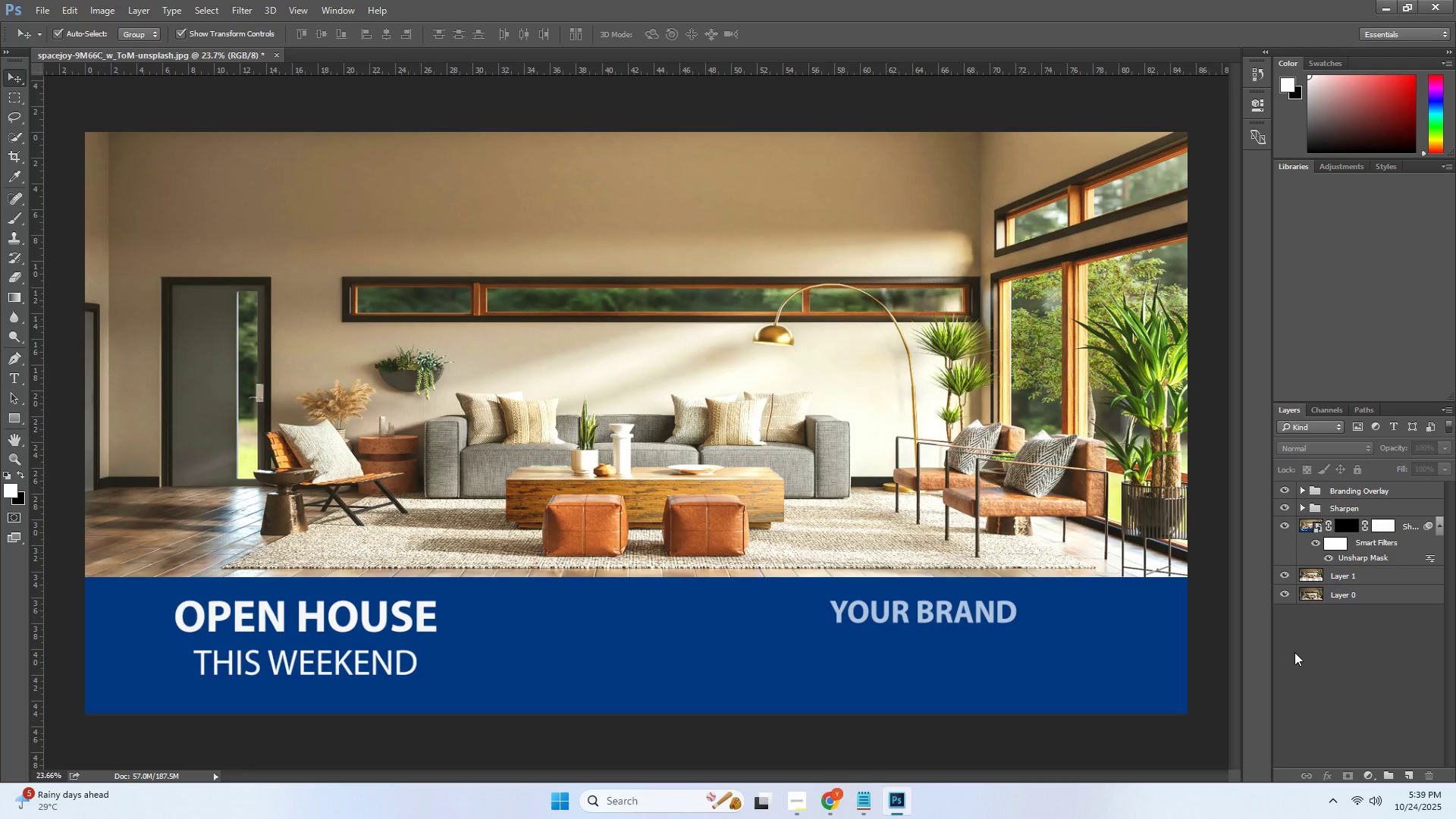 
wait(7.89)
 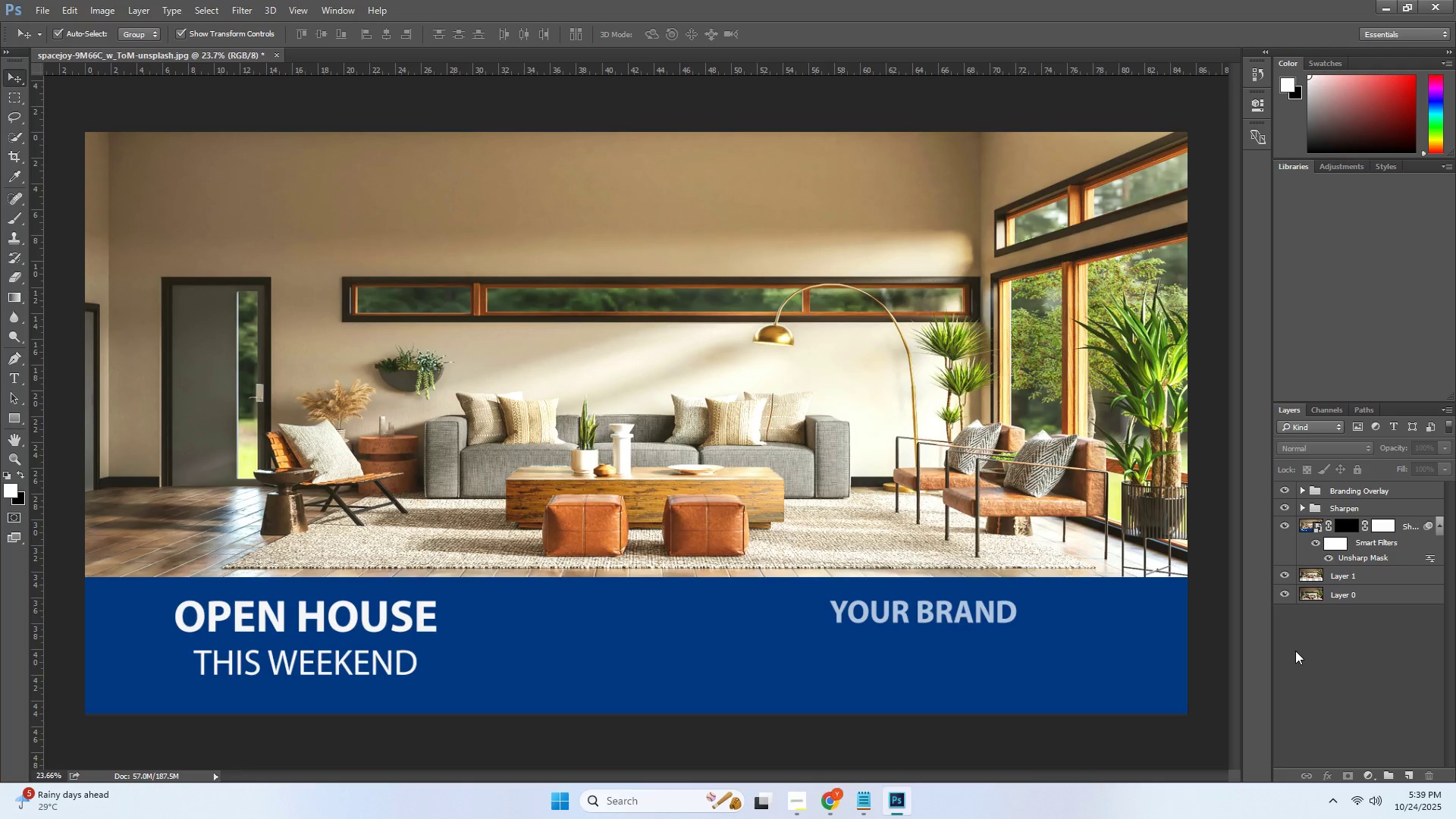 
left_click([192, 15])
 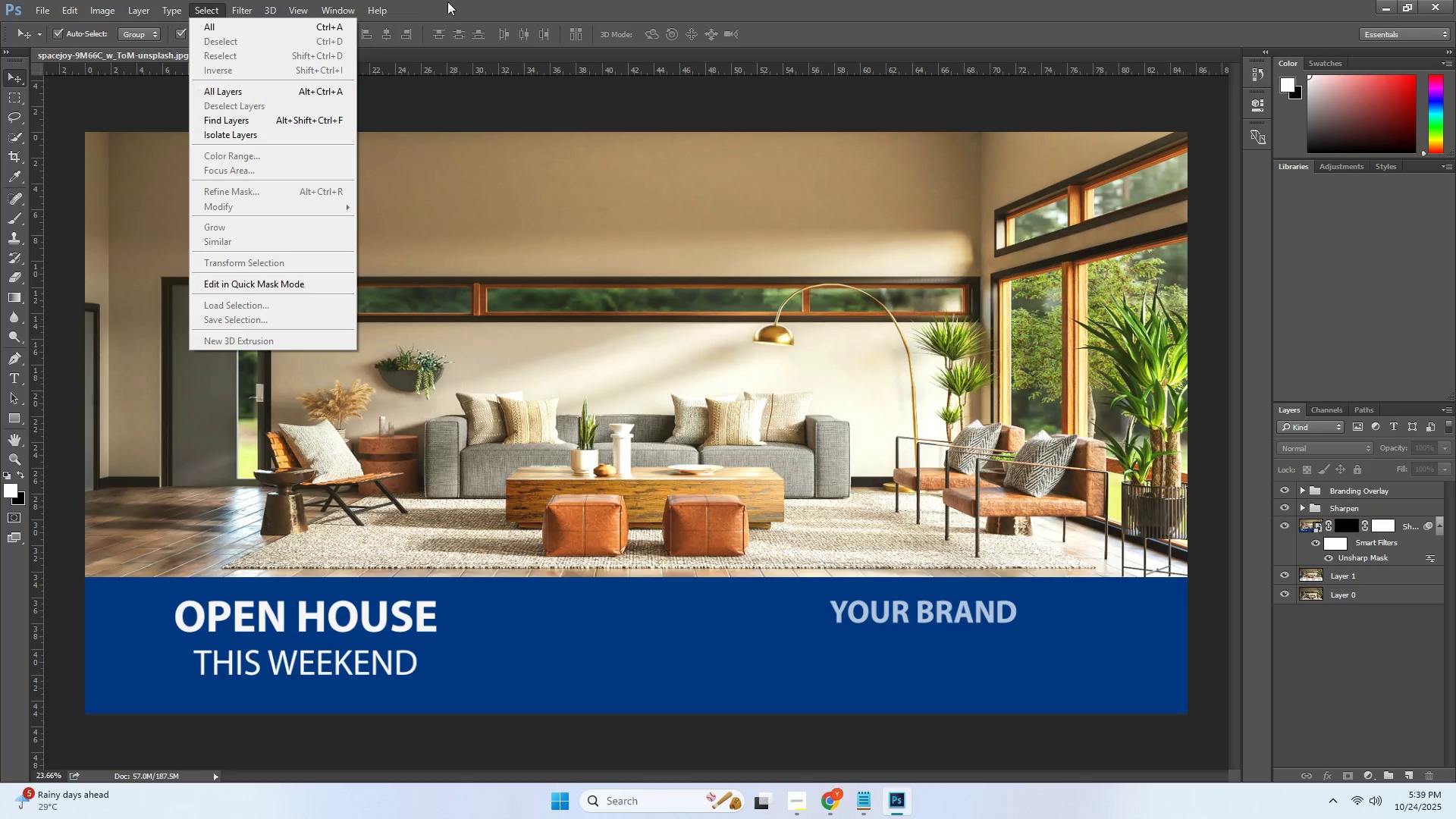 
wait(14.69)
 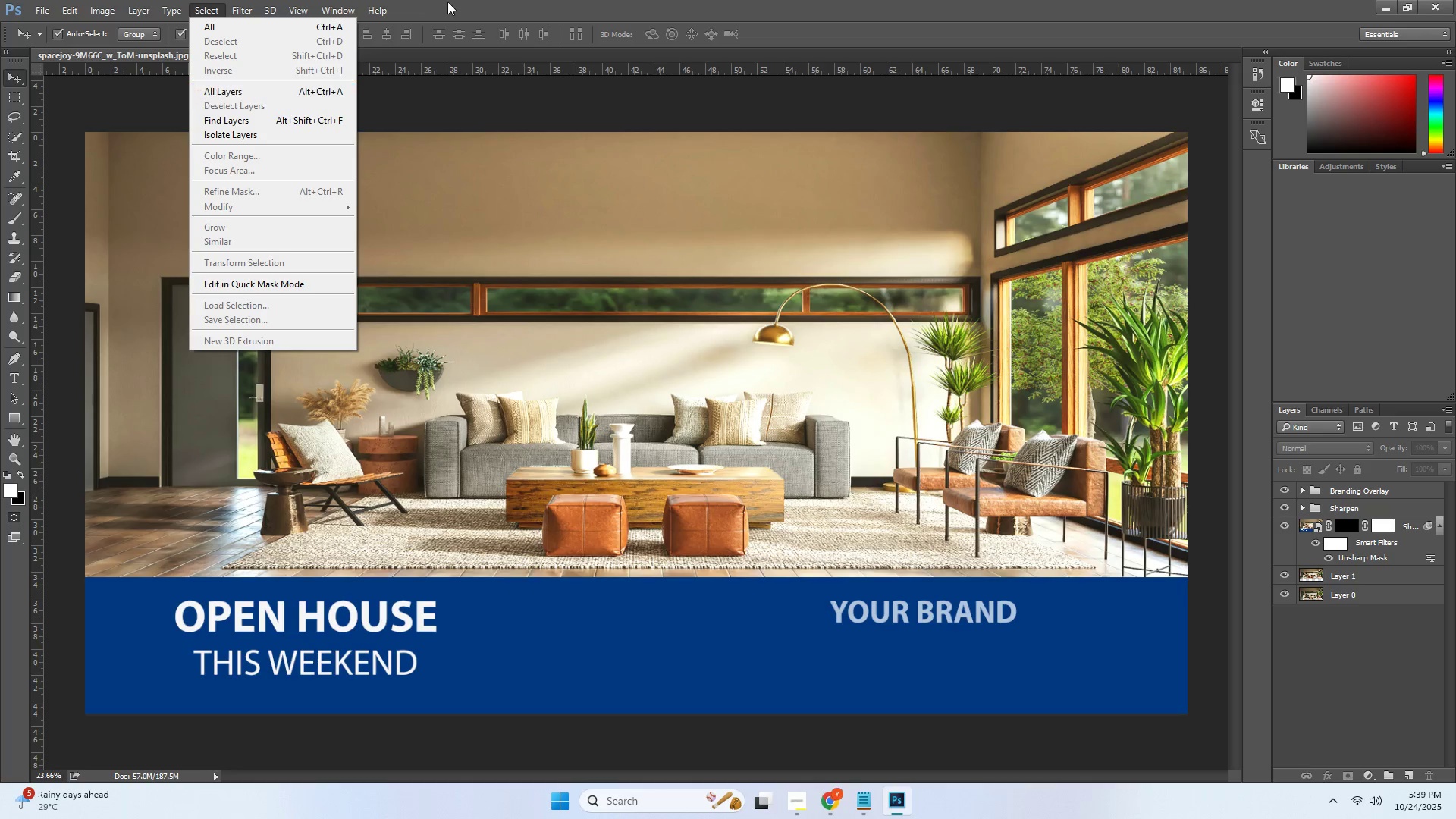 
left_click([1301, 554])
 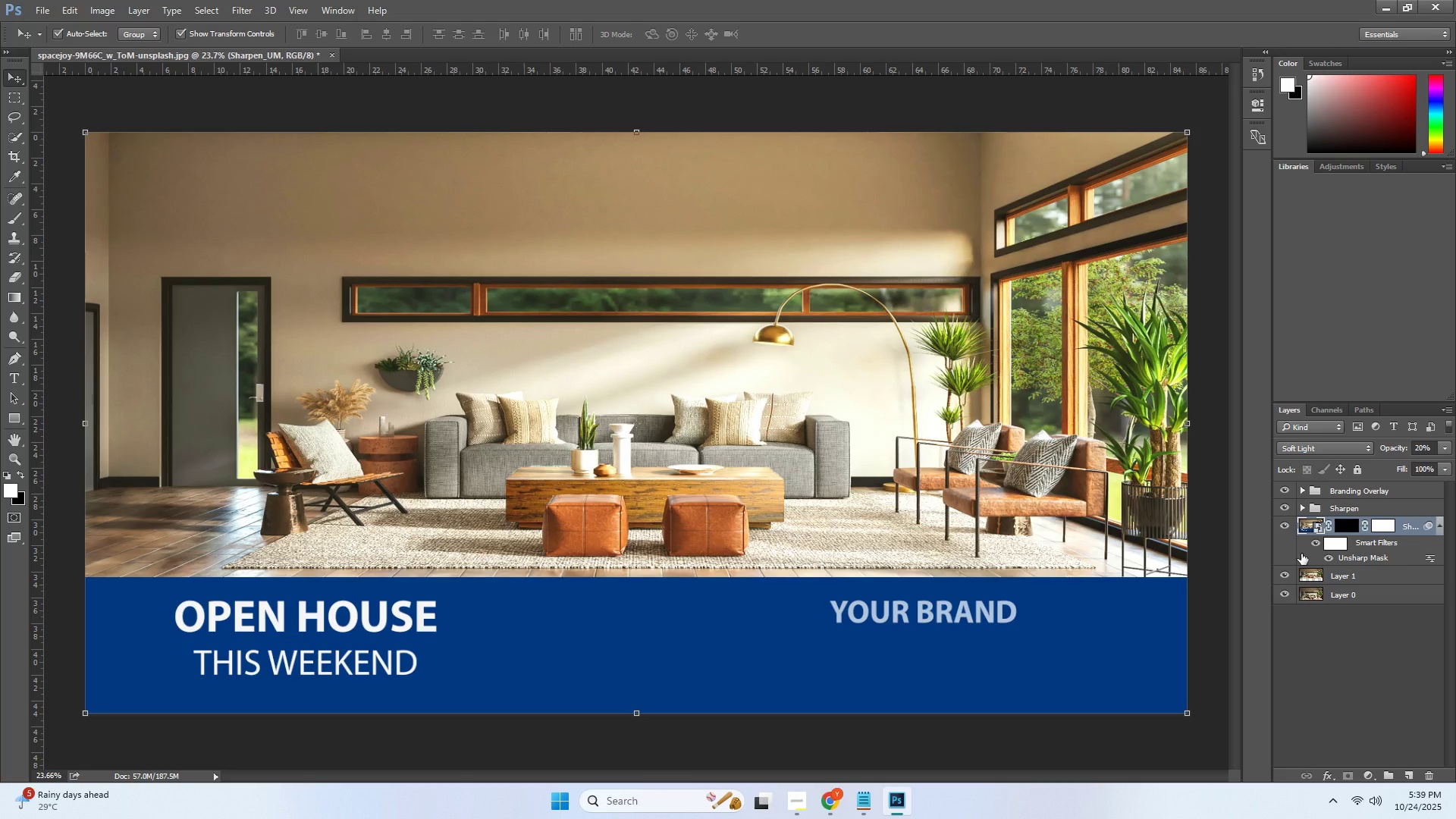 
key(Control+J)
 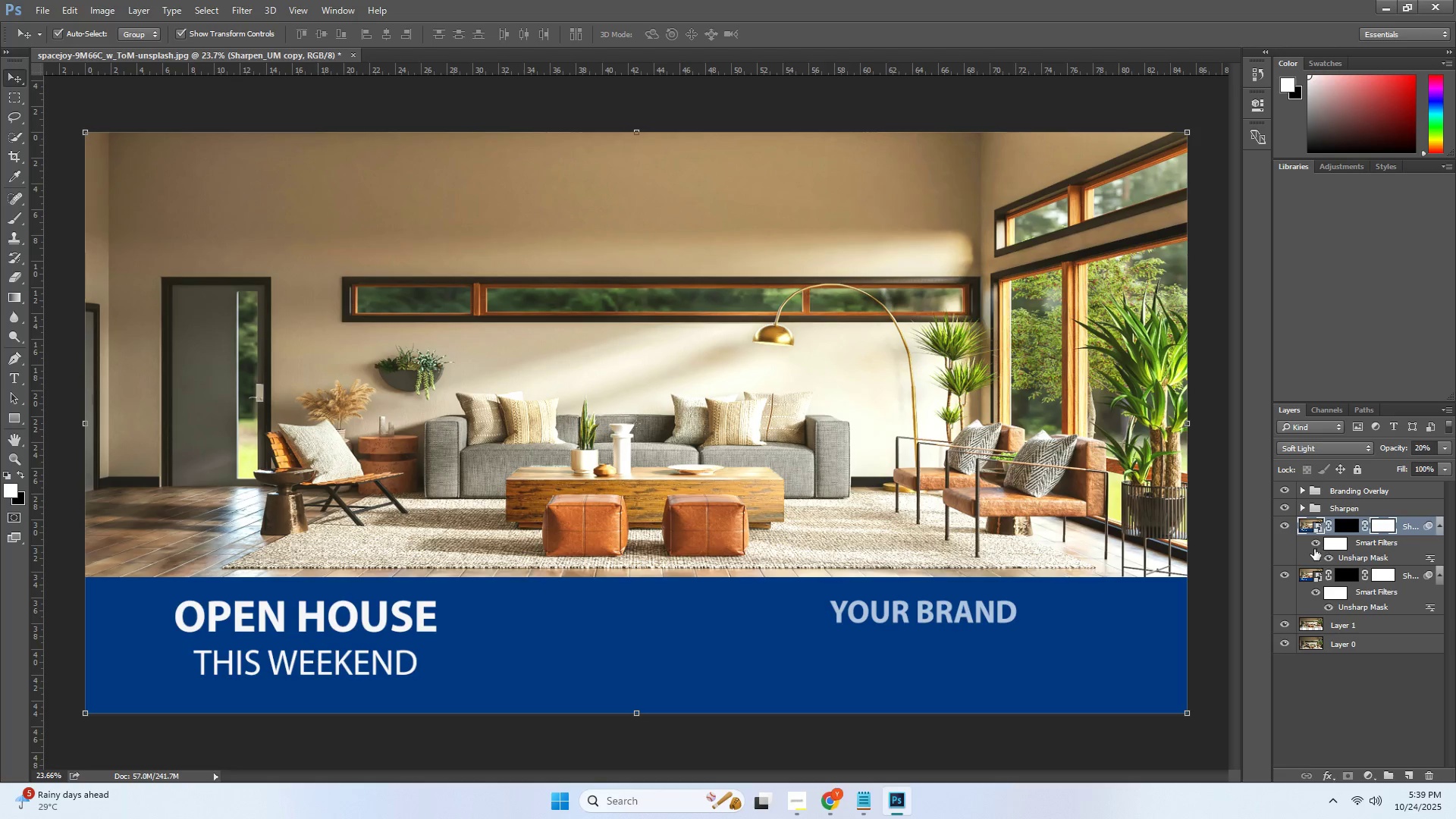 
left_click([1300, 543])
 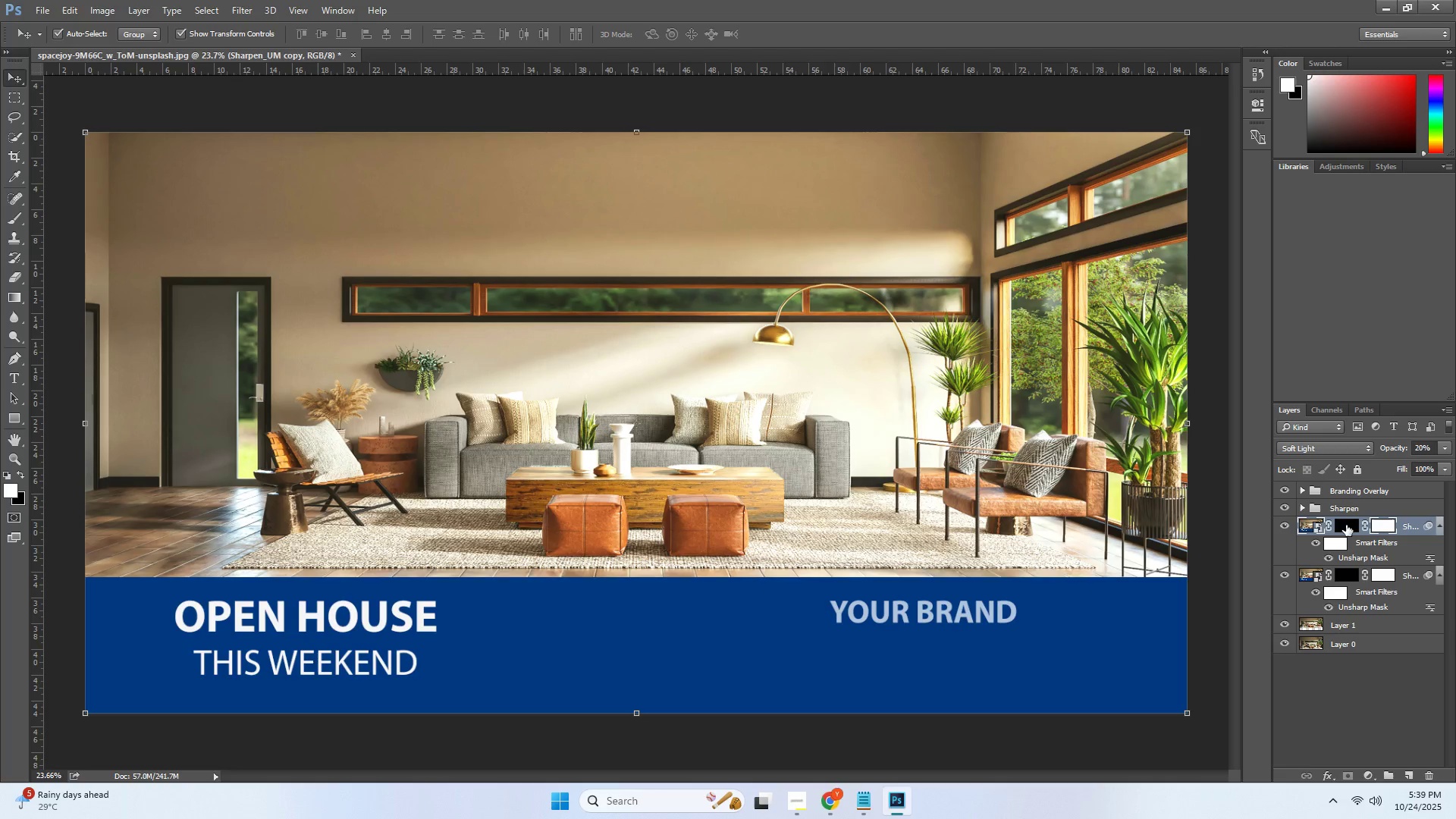 
left_click([1348, 525])
 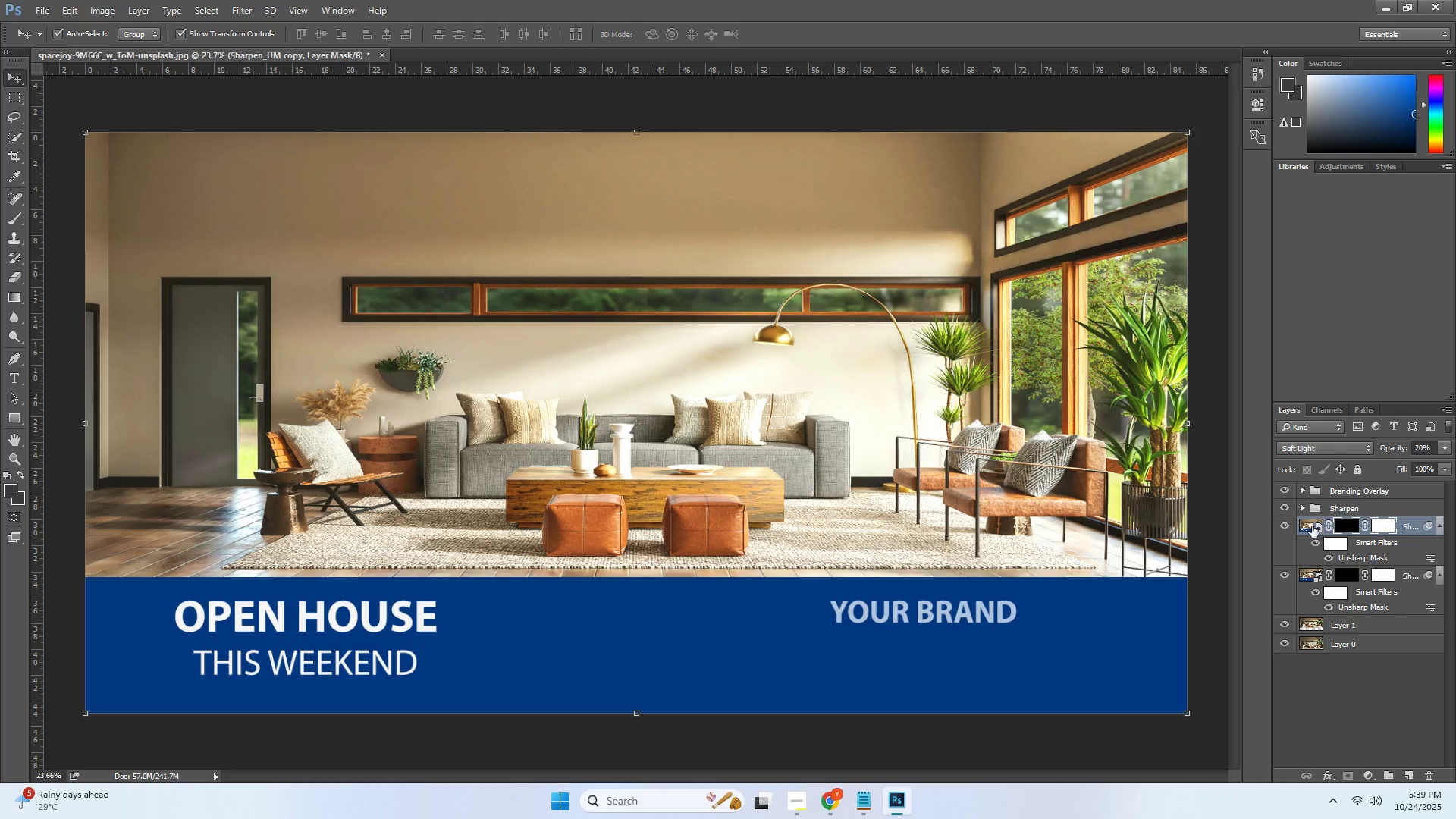 
left_click([1312, 526])
 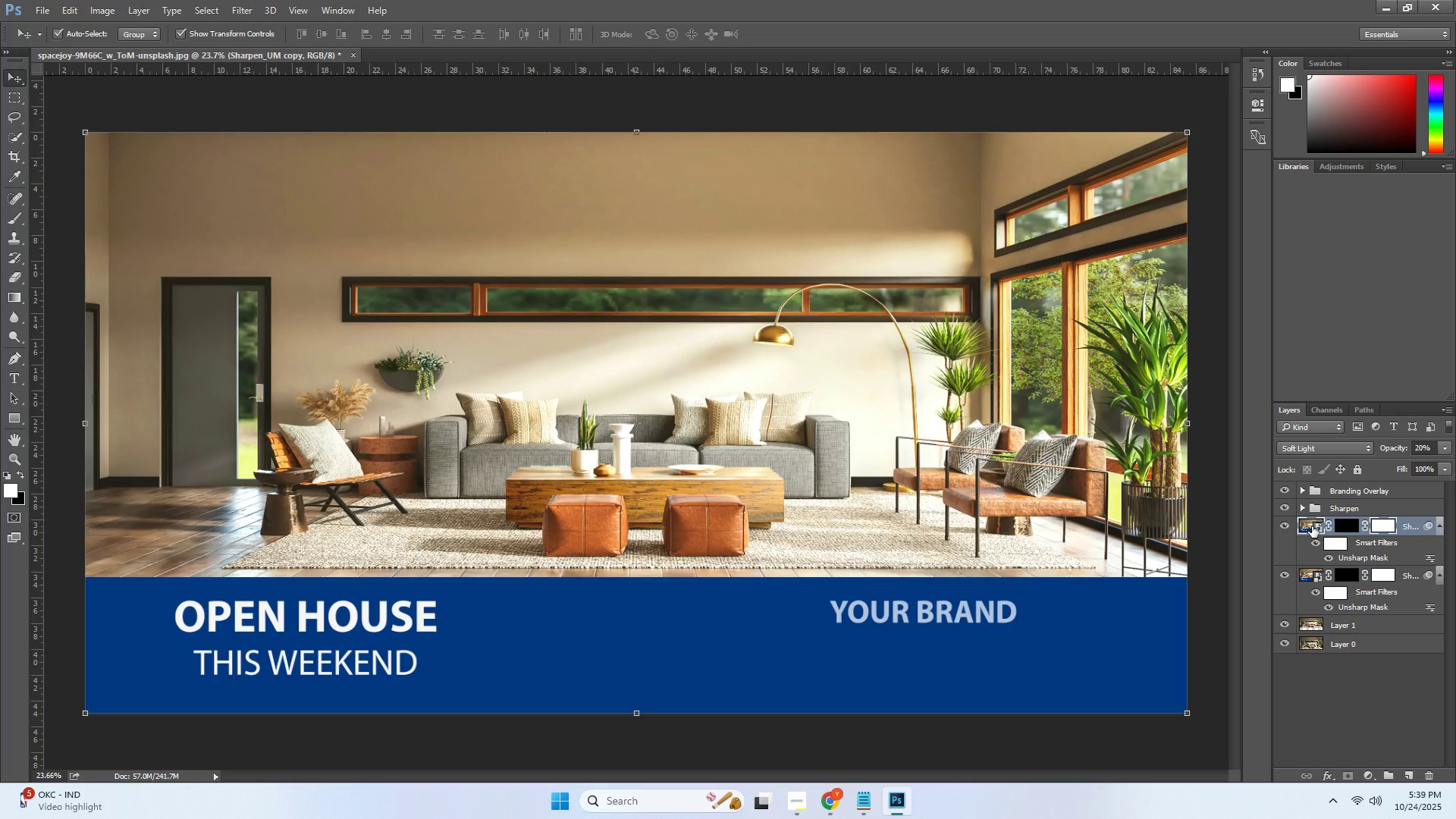 
wait(13.44)
 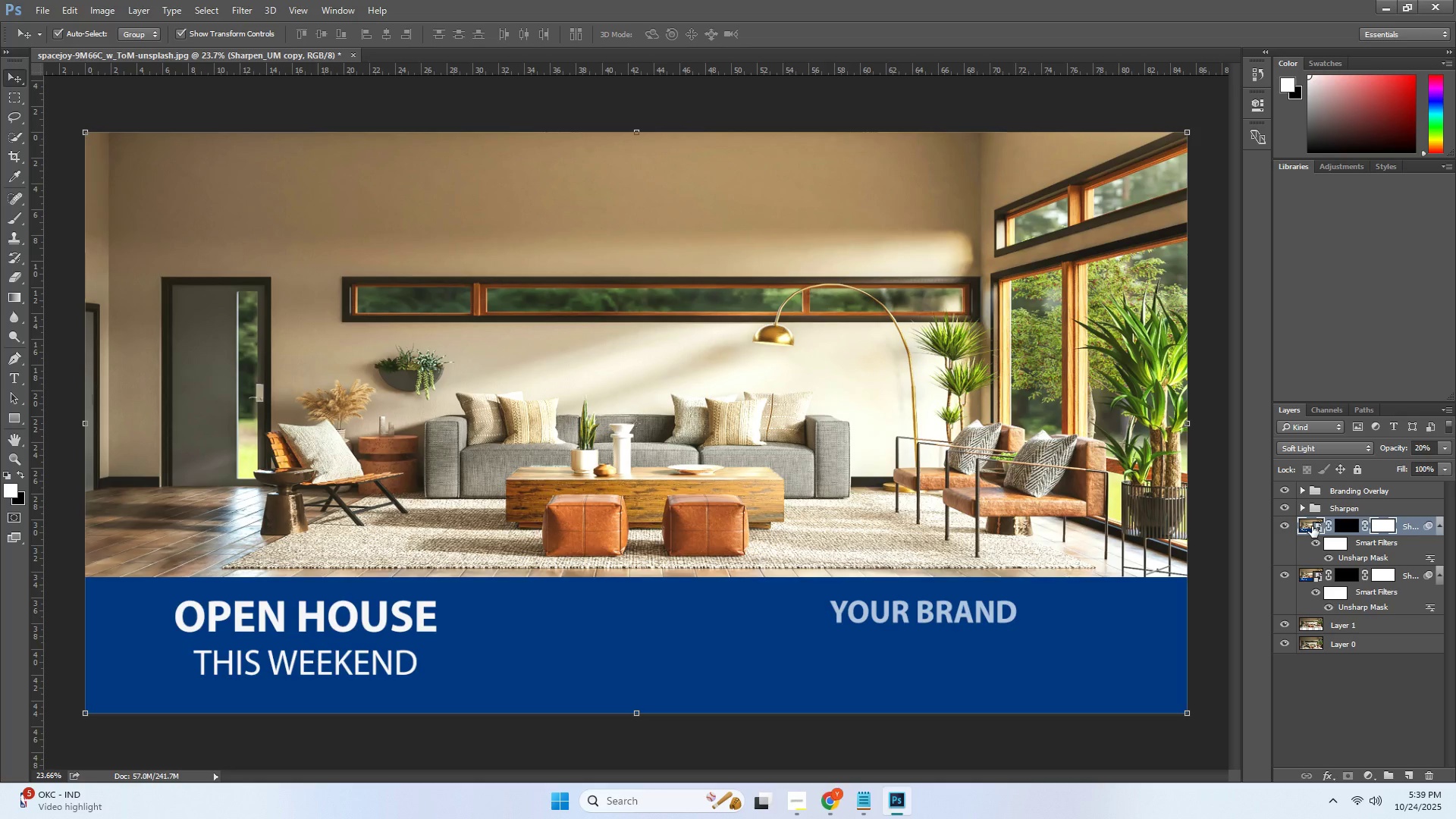 
key(Delete)
 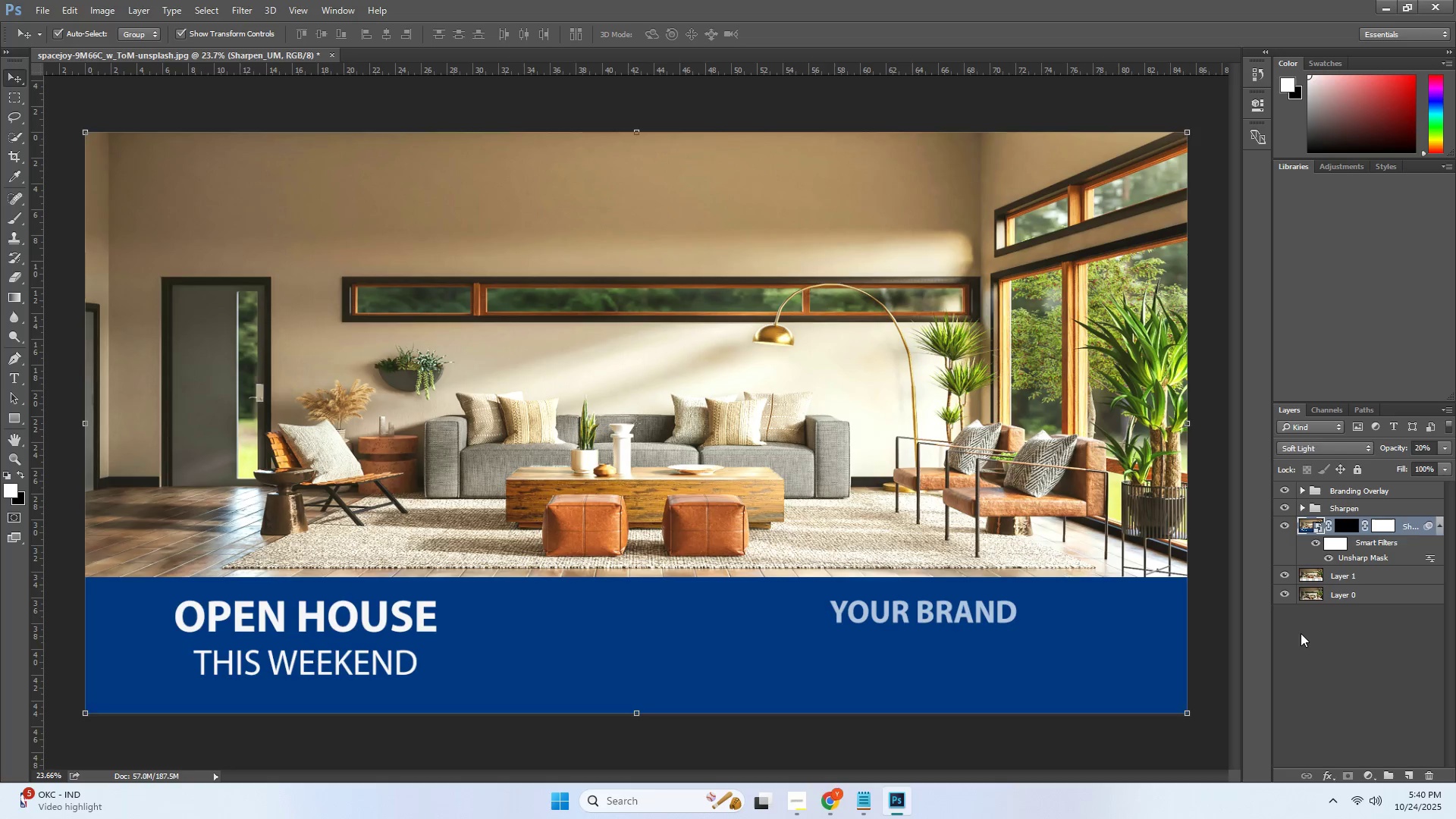 
left_click([1303, 636])
 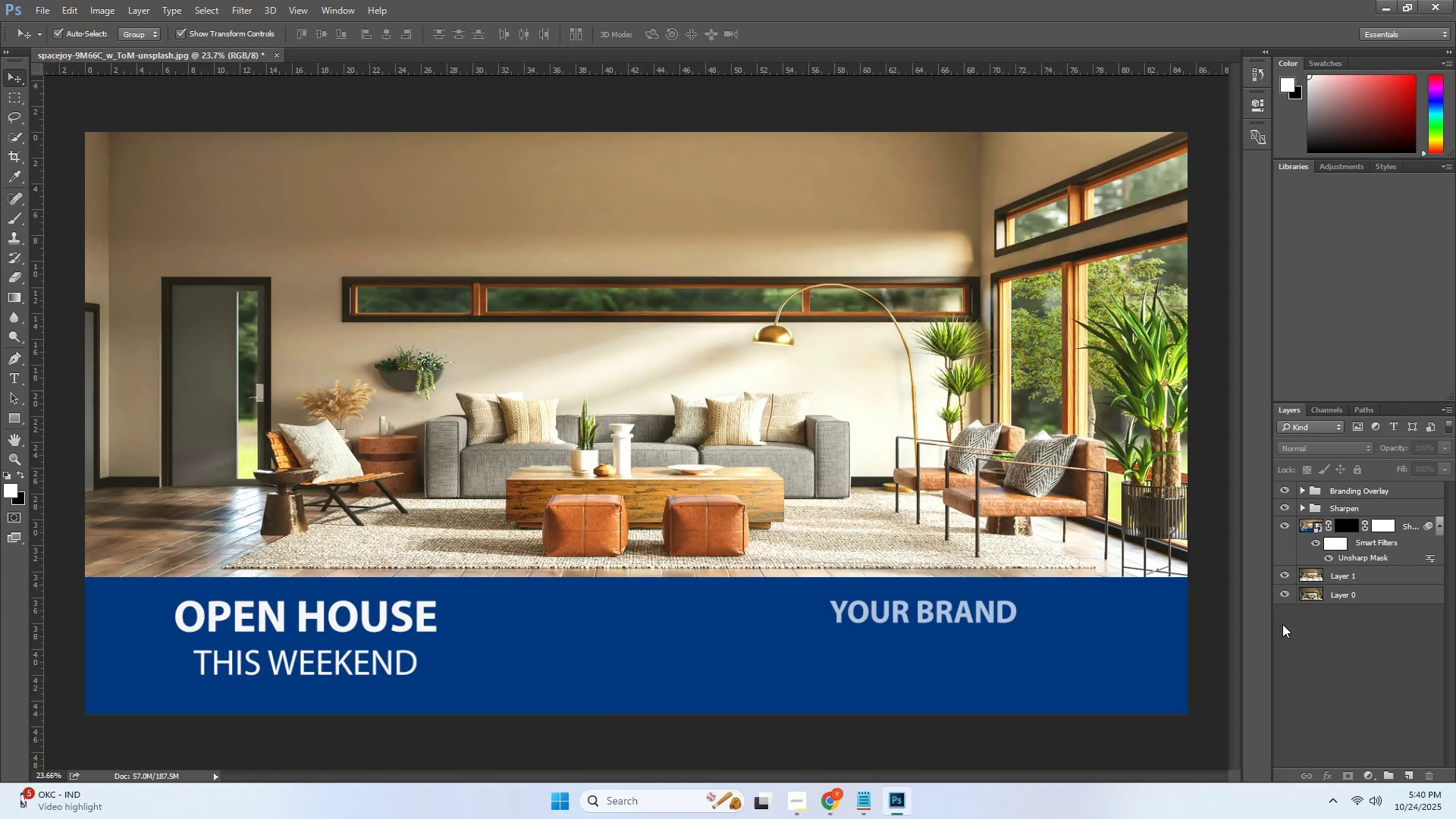 
key(Alt+AltLeft)
 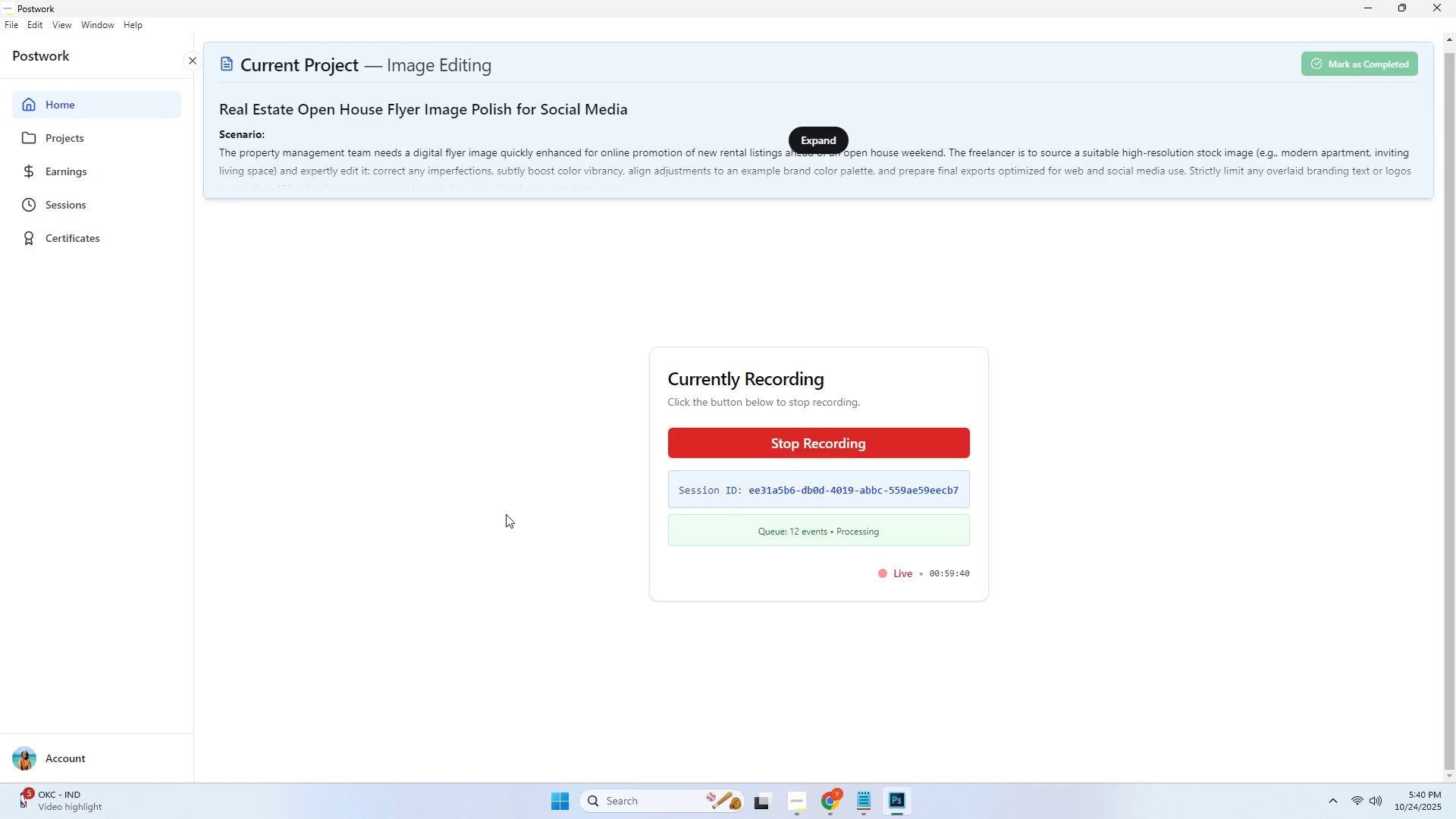 
key(Alt+Tab)